 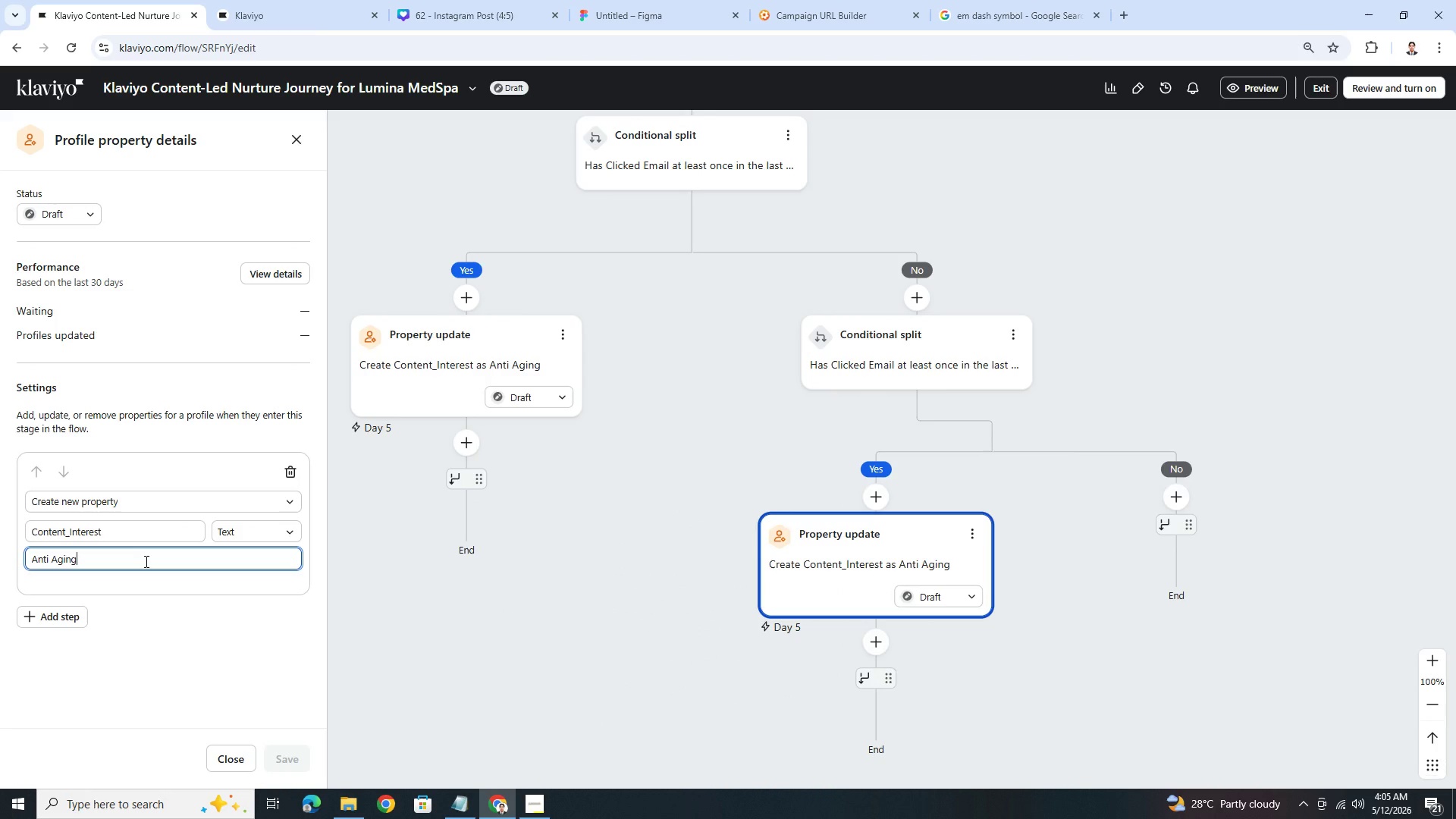 
double_click([145, 561])
 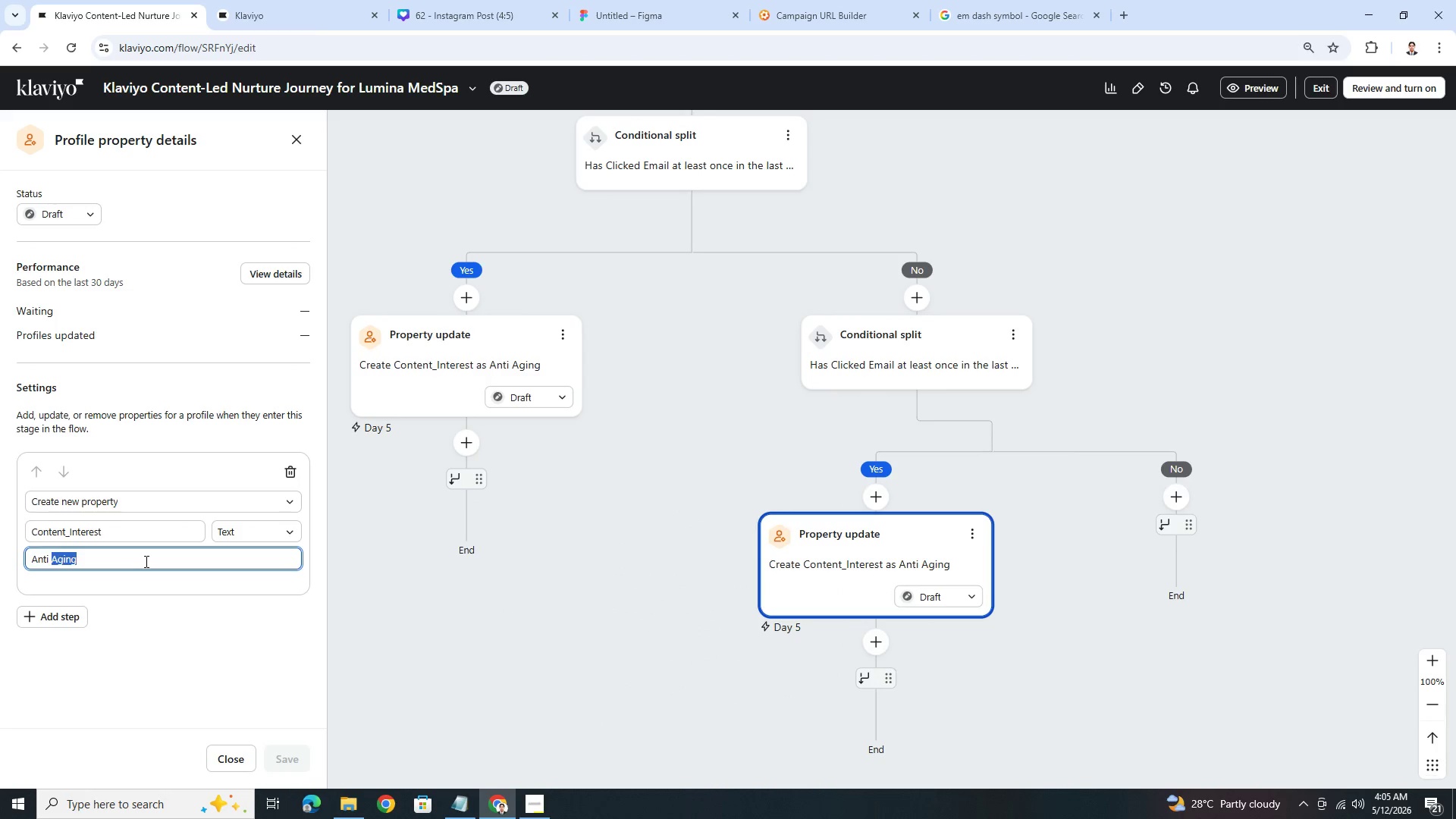 
triple_click([145, 561])
 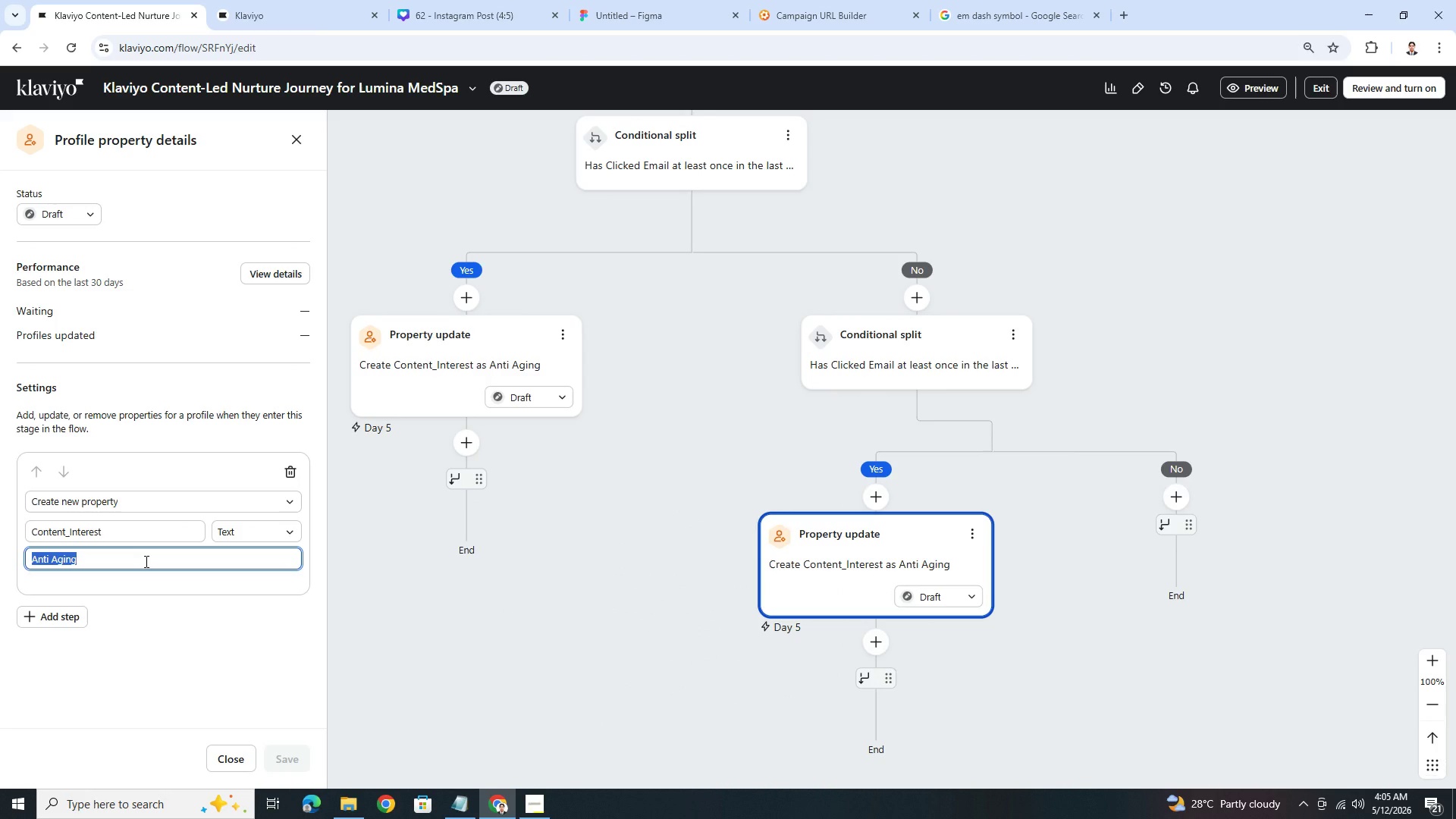 
type(Acne)
 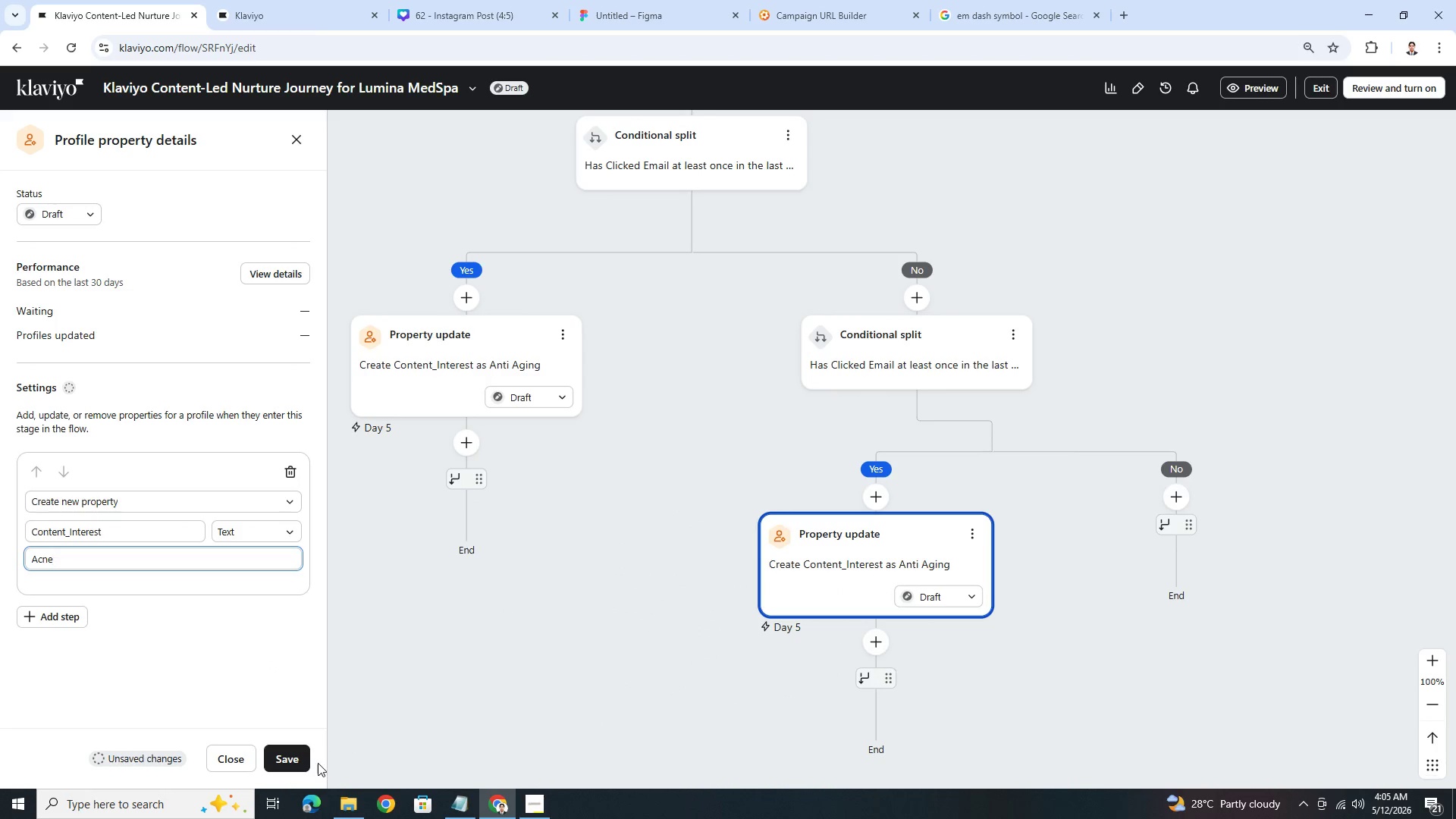 
left_click([287, 761])
 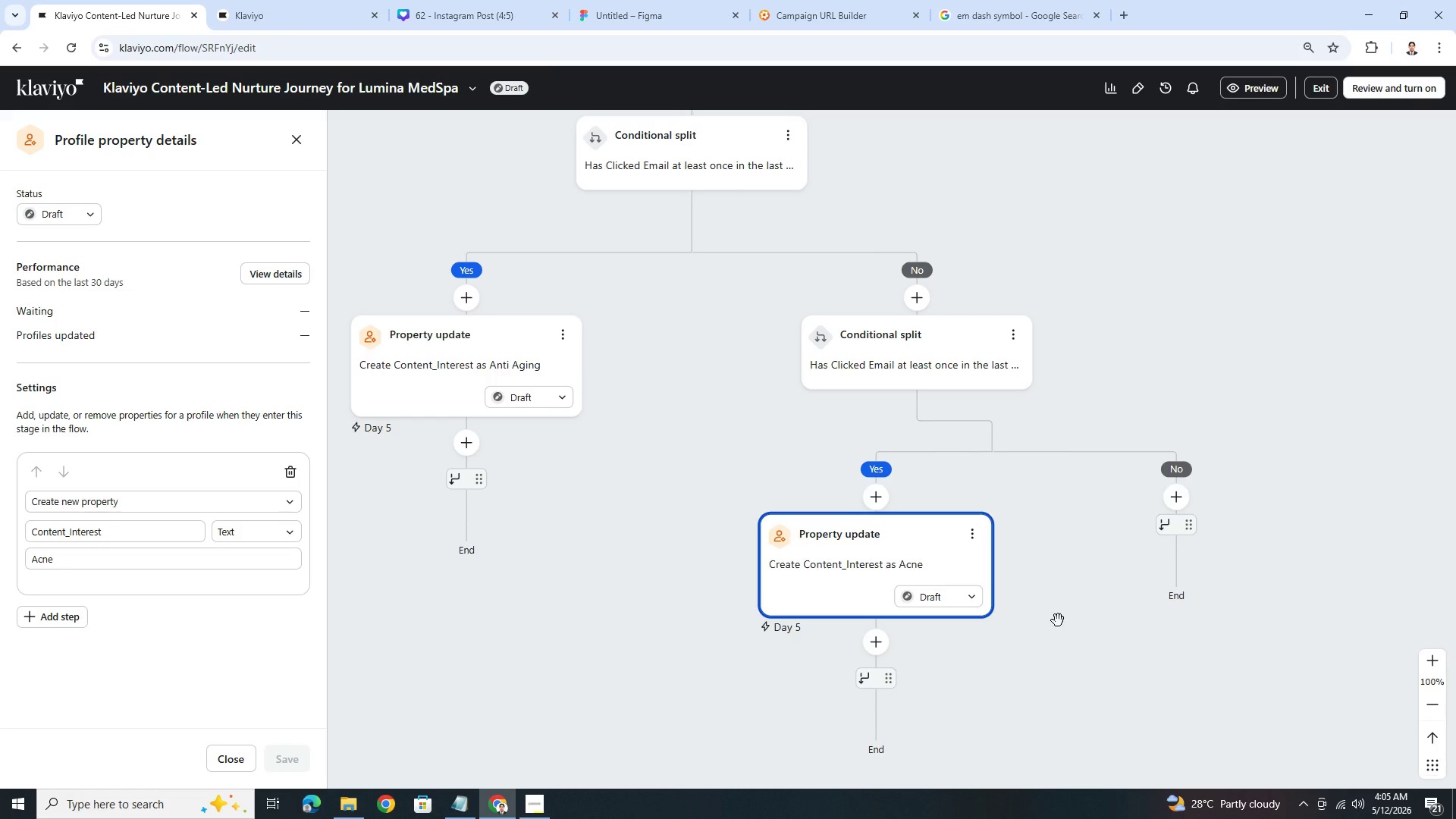 
left_click_drag(start_coordinate=[1100, 614], to_coordinate=[959, 604])
 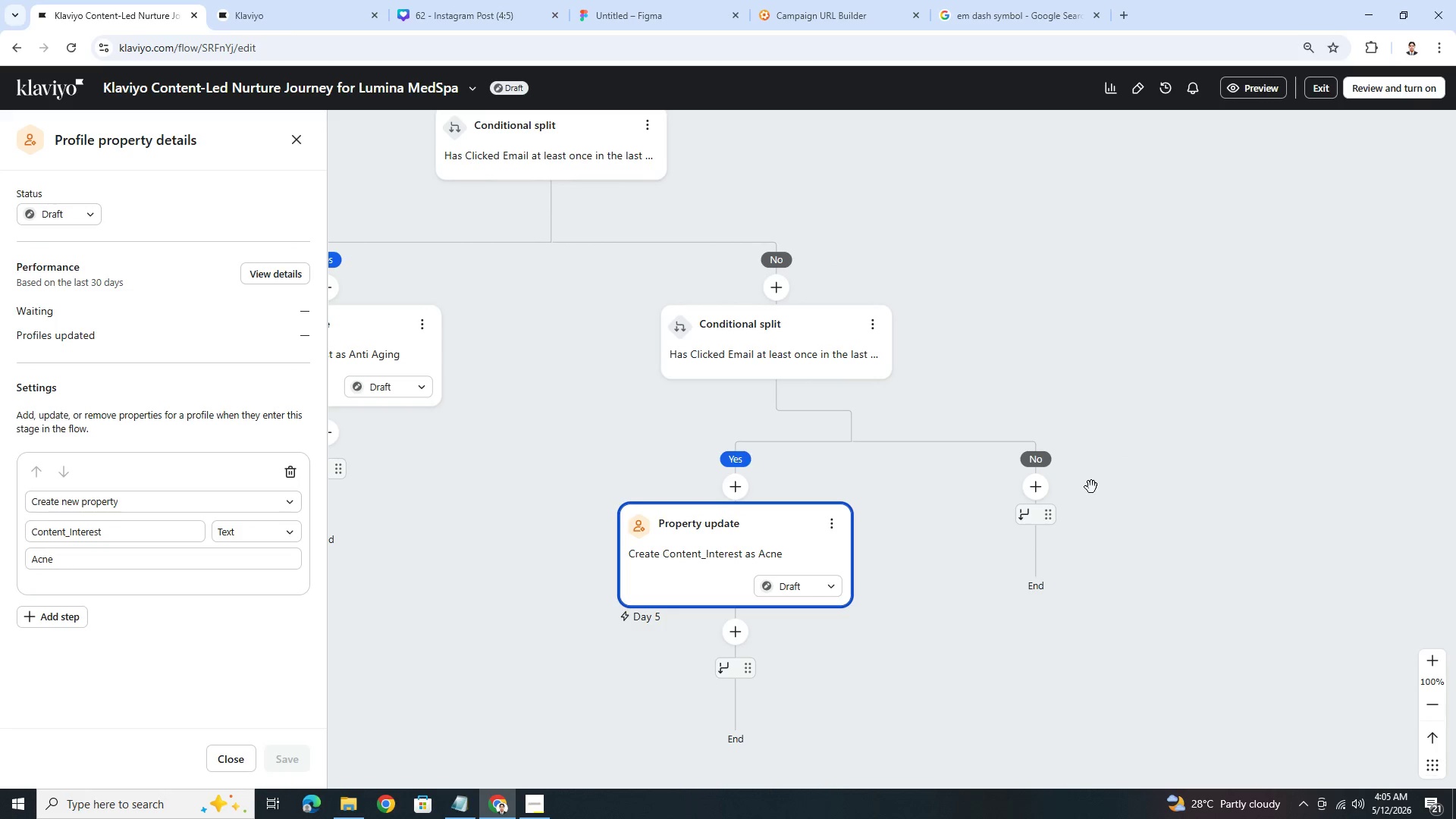 
left_click([1043, 487])
 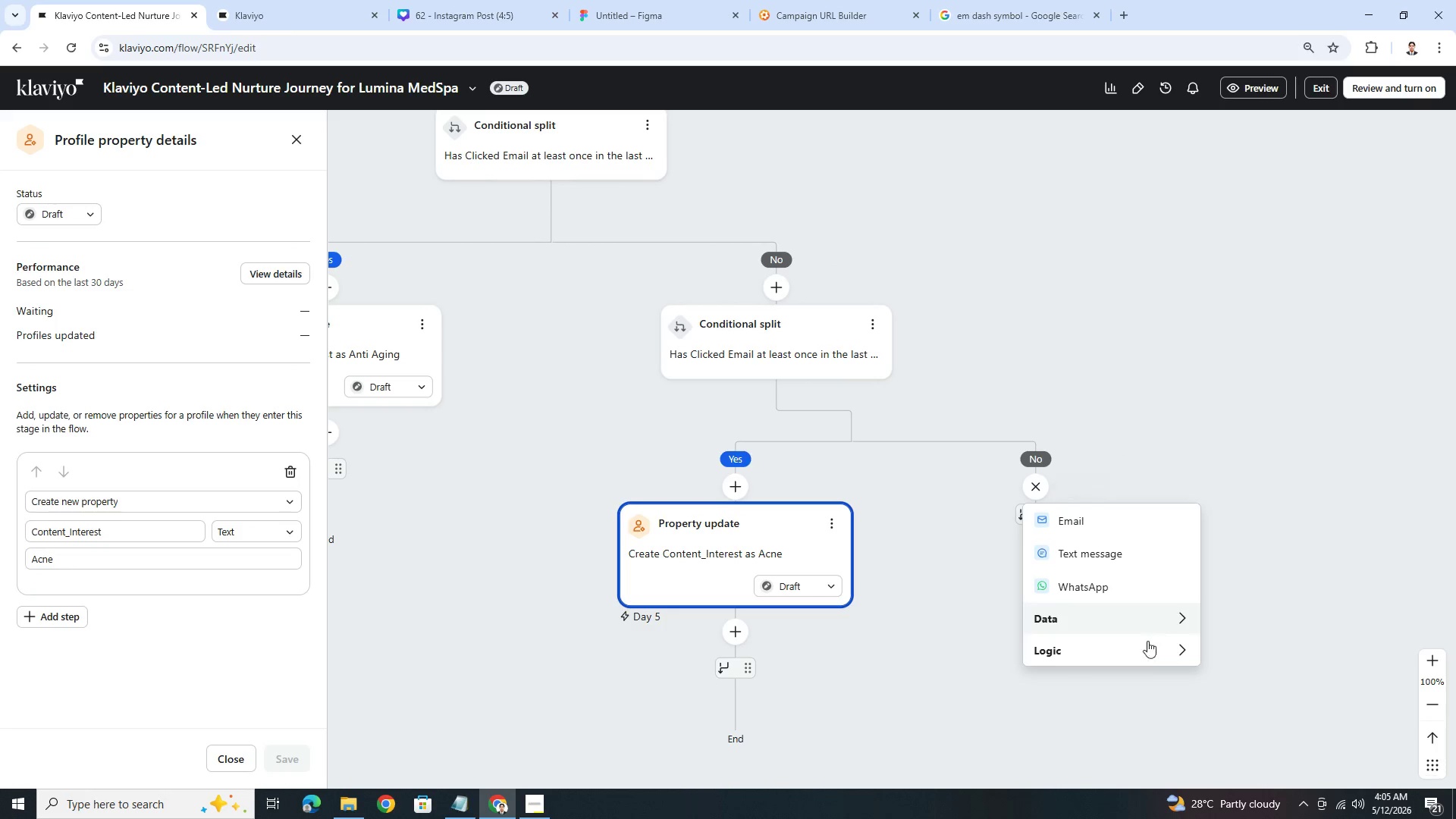 
left_click([1148, 656])
 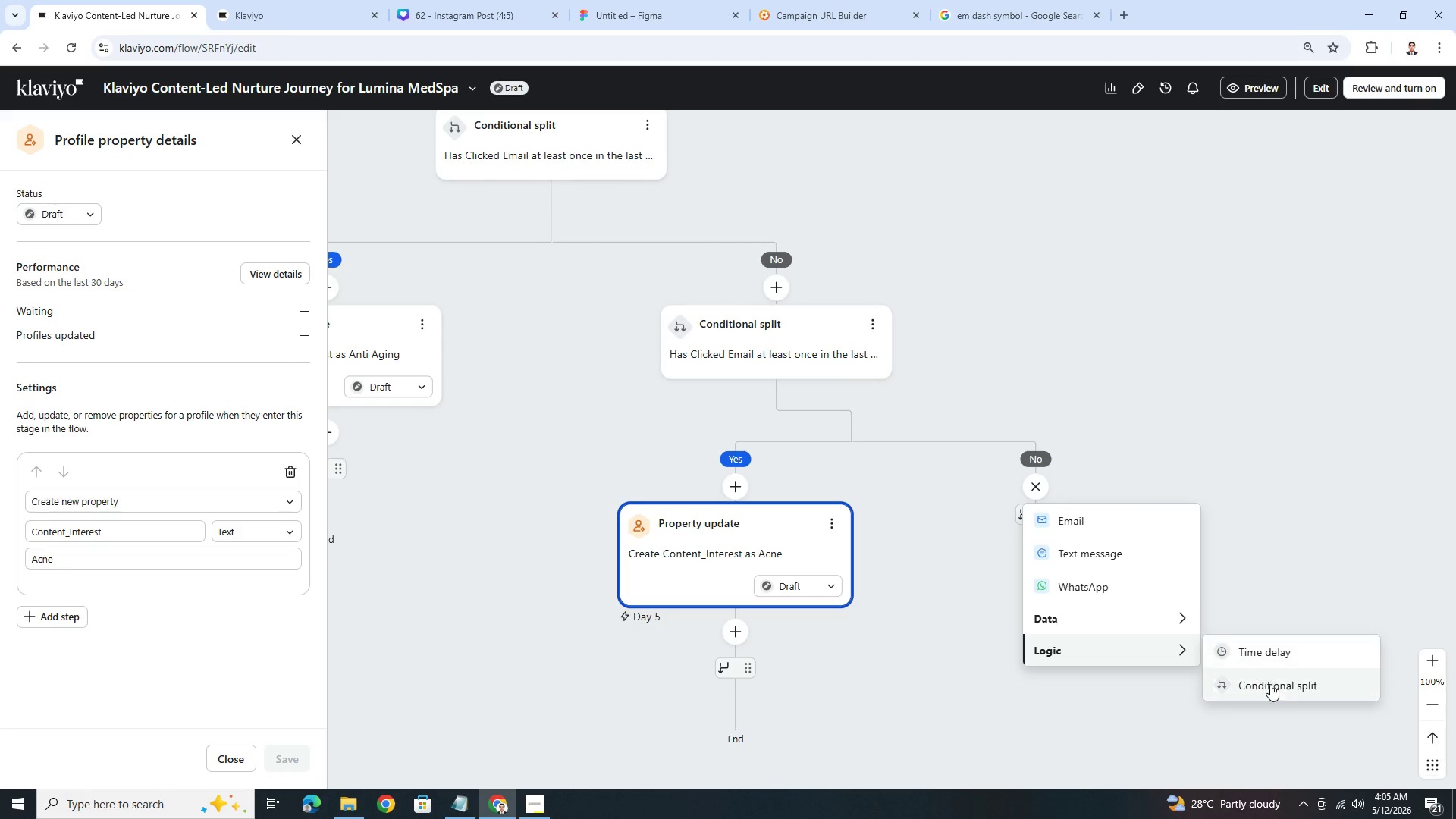 
left_click([1270, 686])
 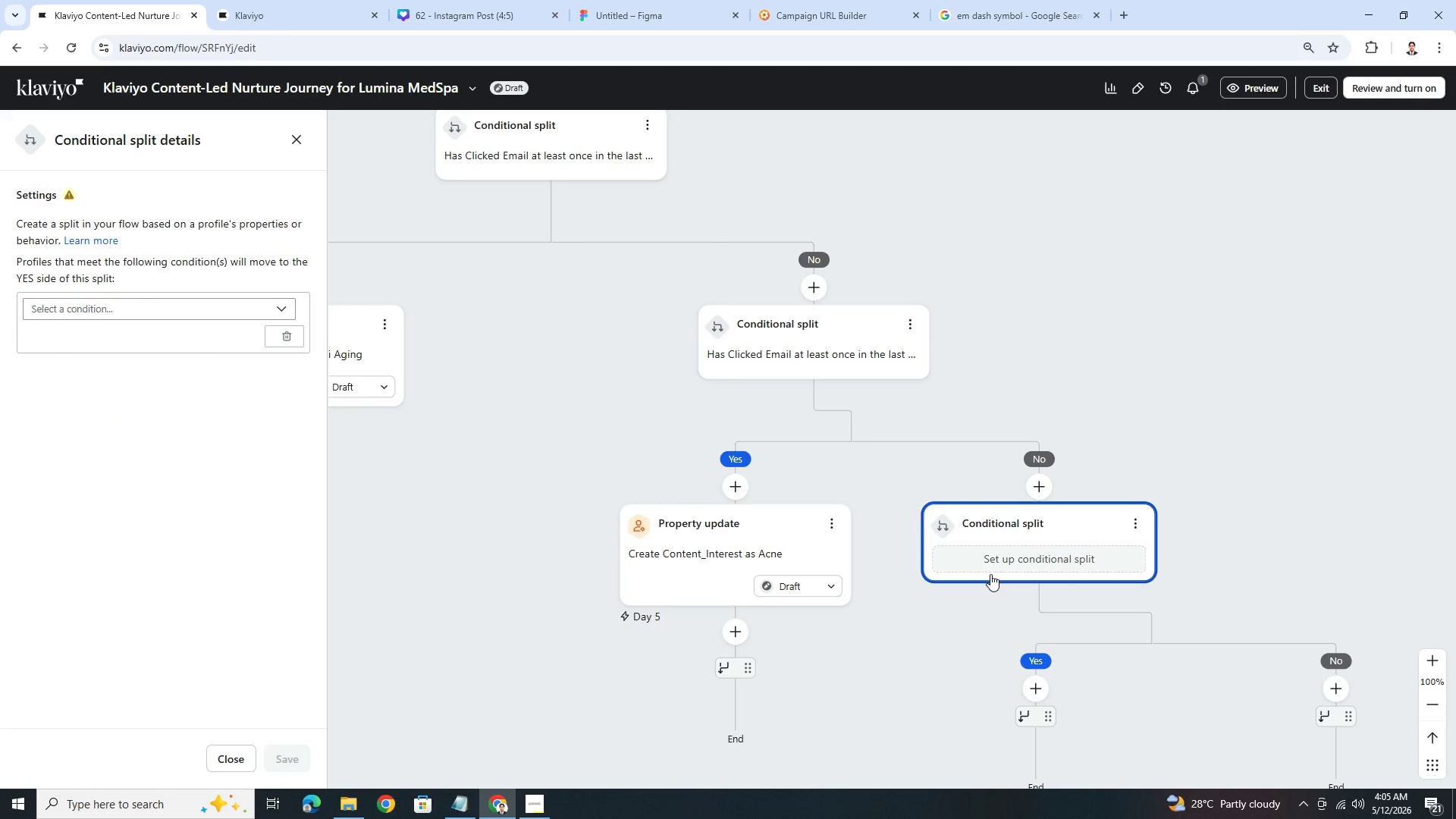 
left_click_drag(start_coordinate=[1242, 547], to_coordinate=[1172, 411])
 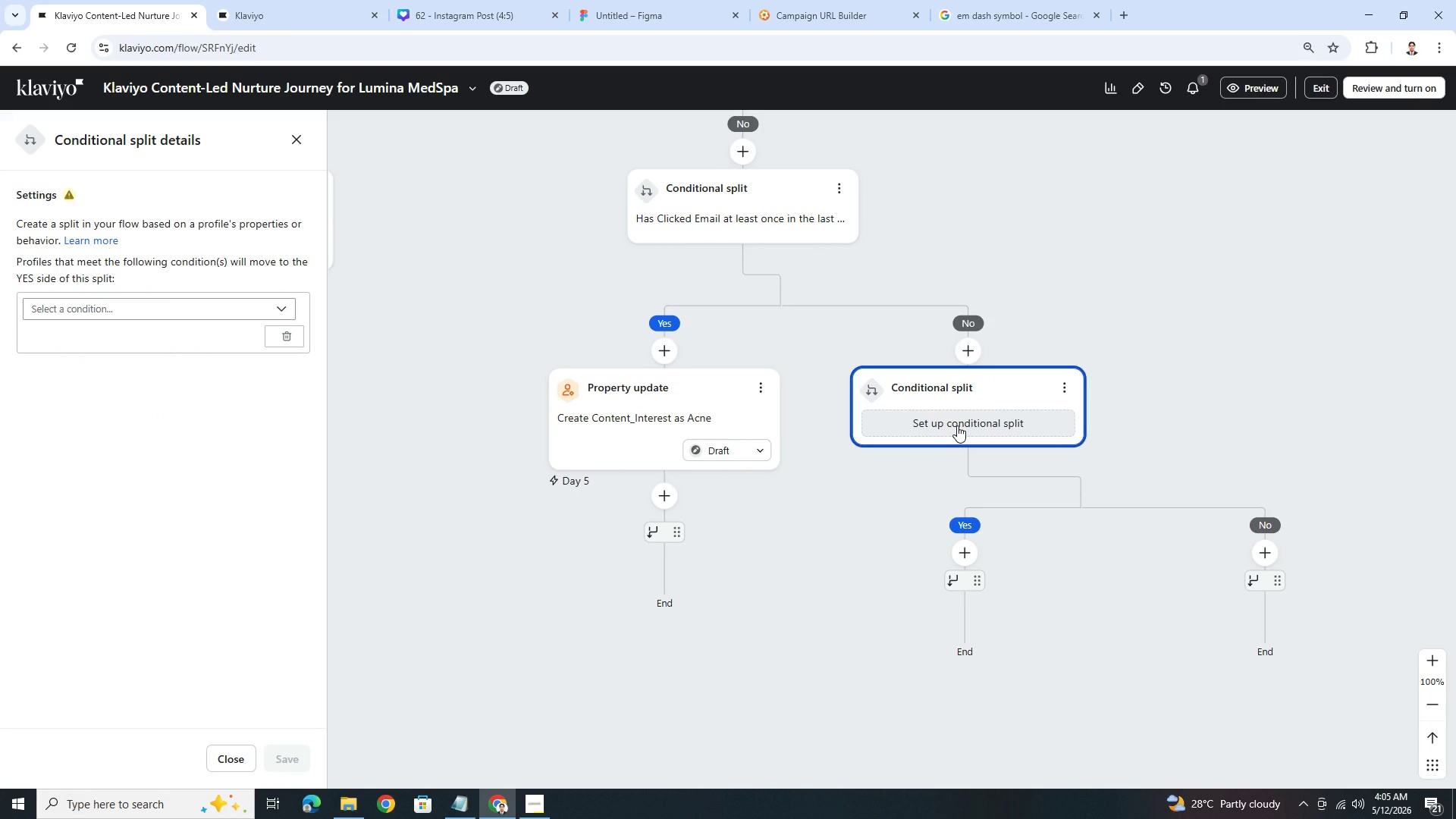 
left_click([957, 425])
 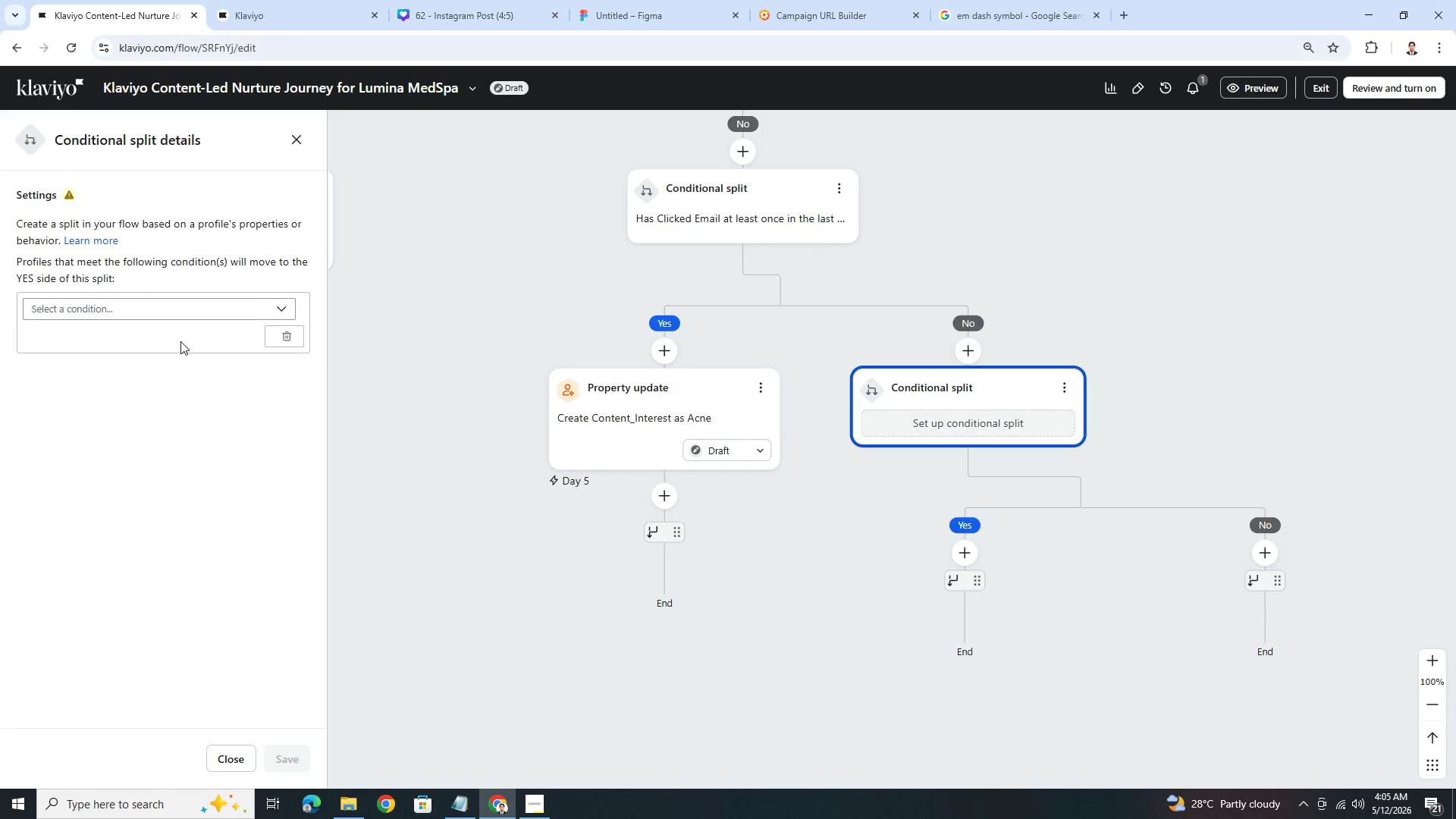 
left_click([155, 309])
 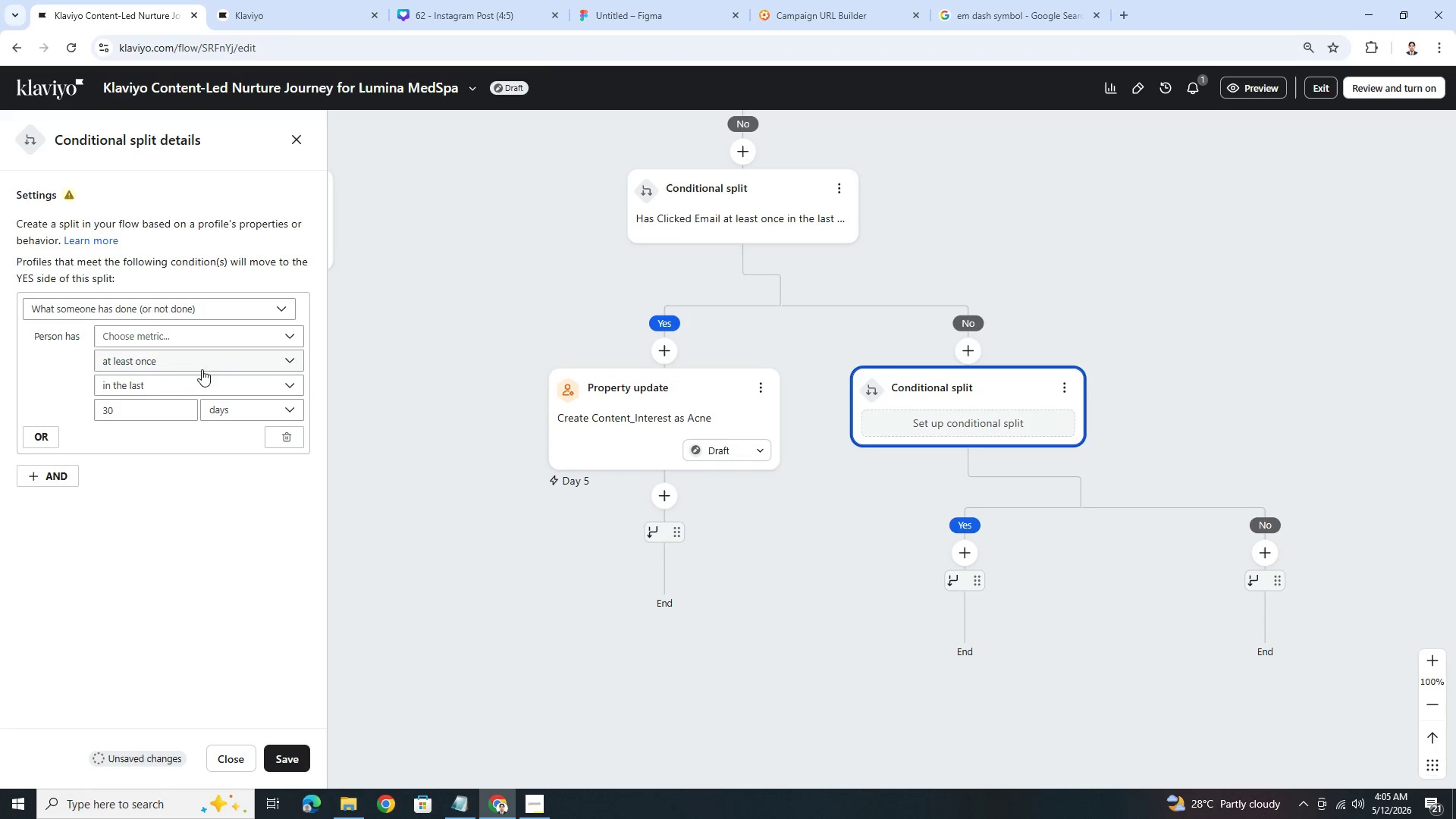 
left_click([218, 344])
 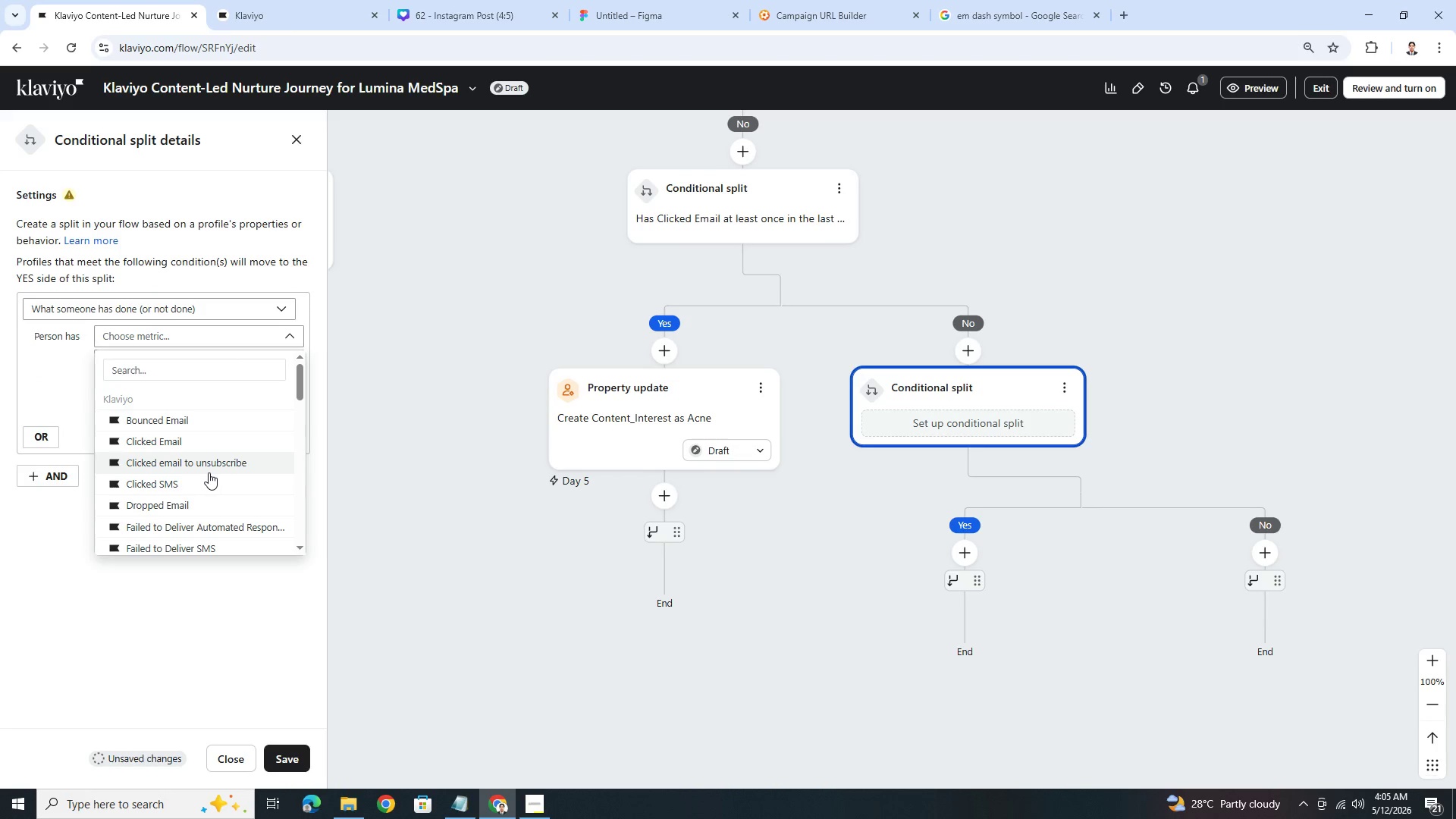 
left_click([208, 444])
 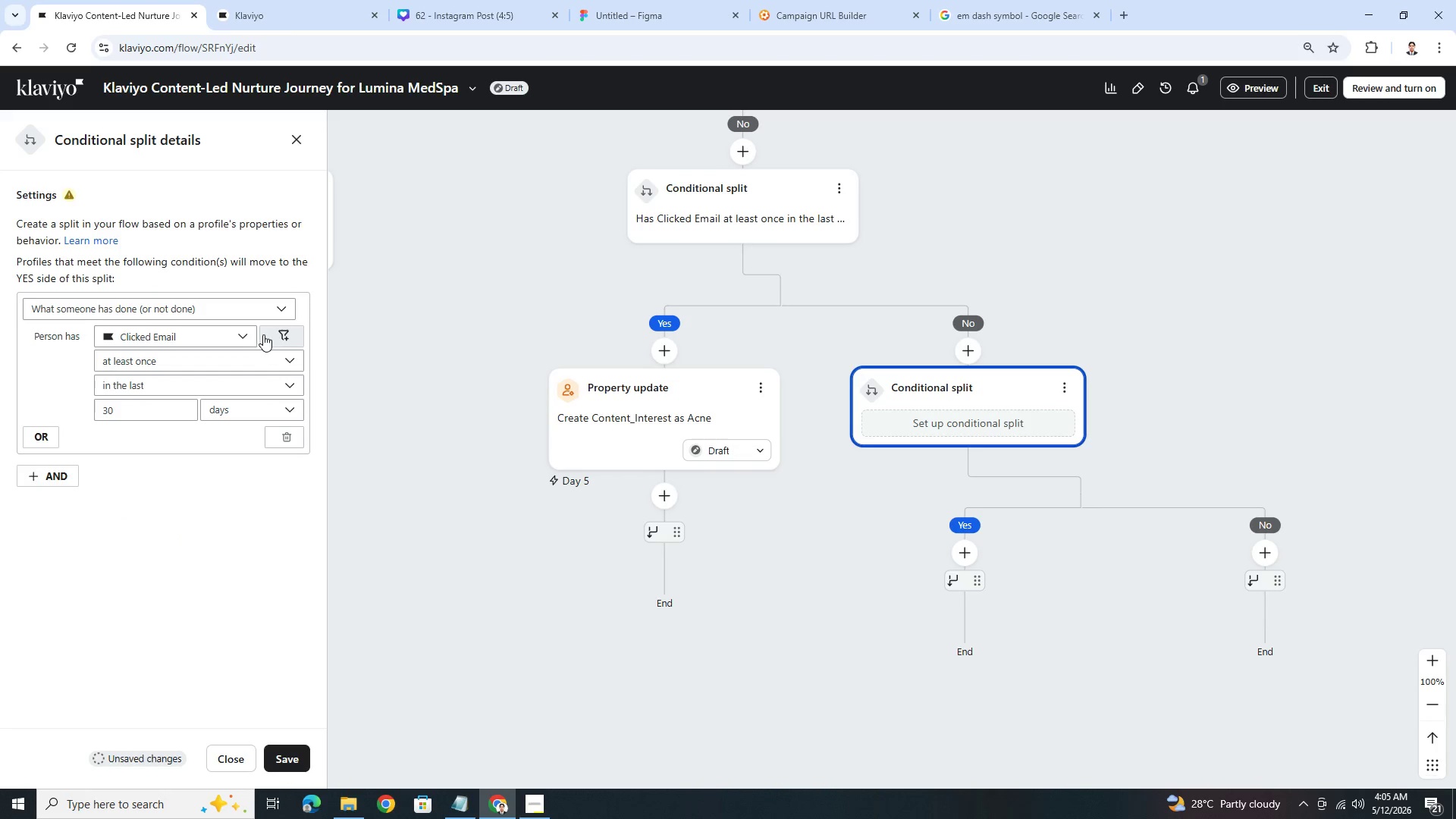 
left_click([282, 338])
 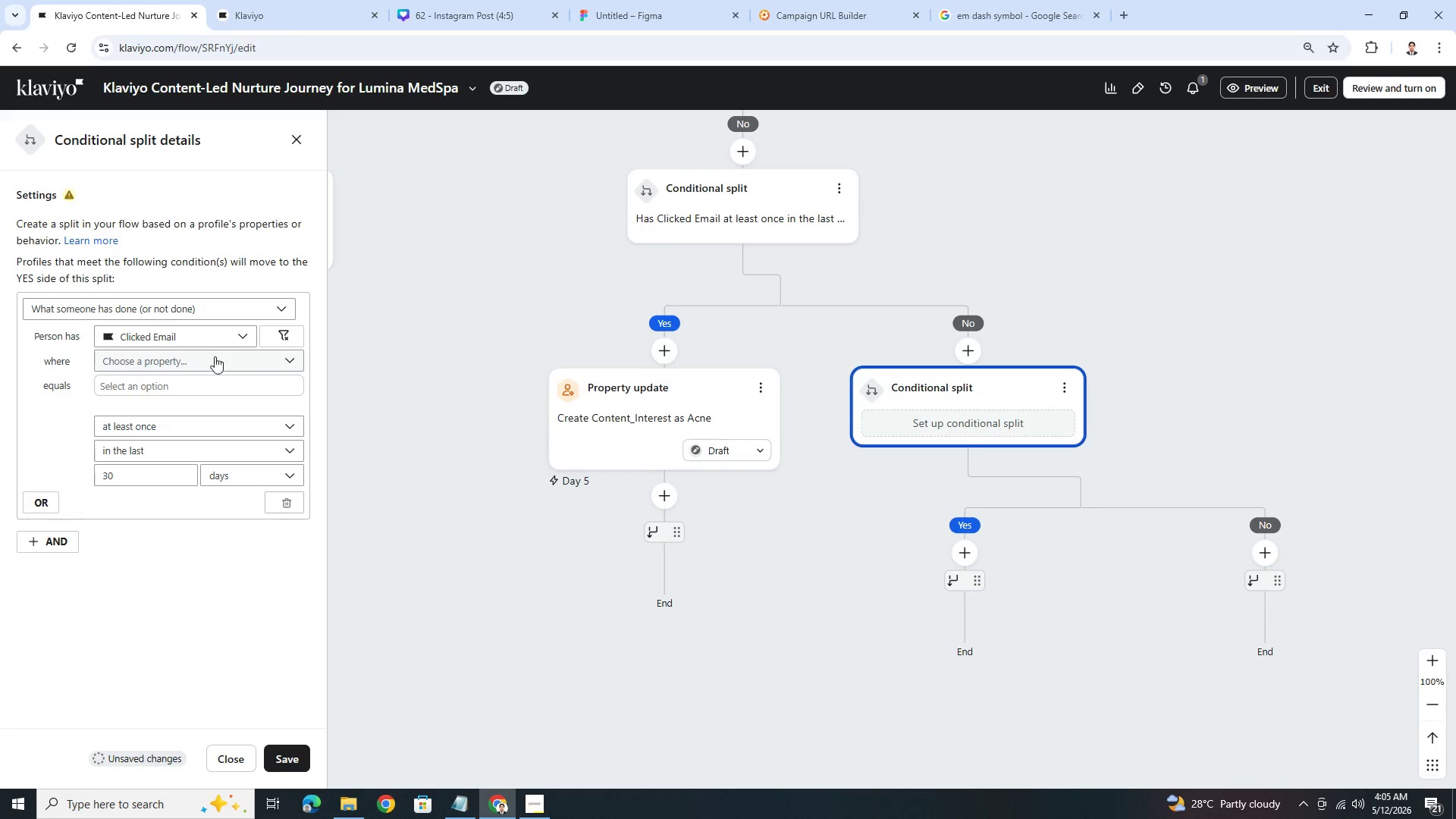 
left_click([203, 360])
 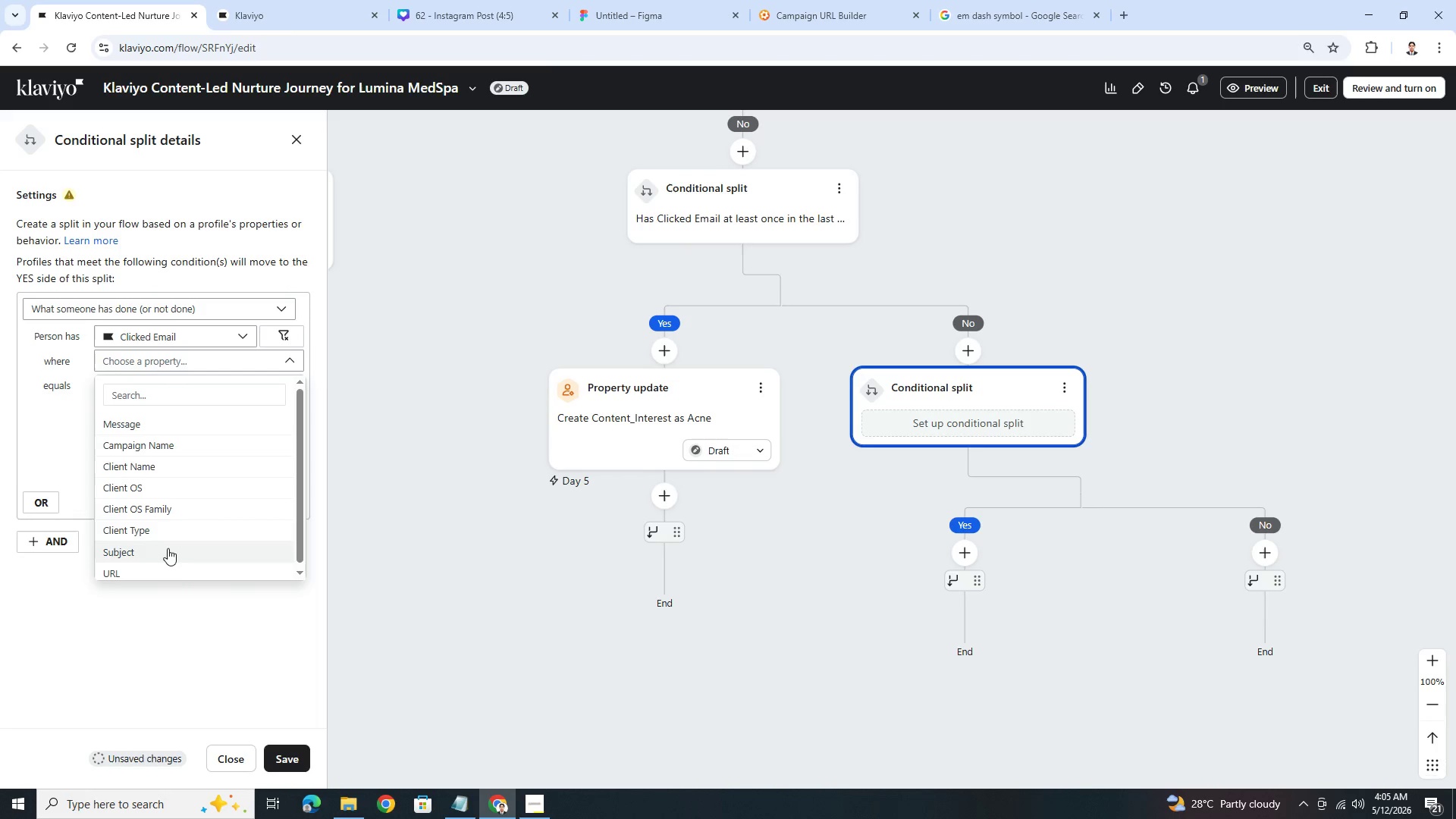 
left_click([173, 578])
 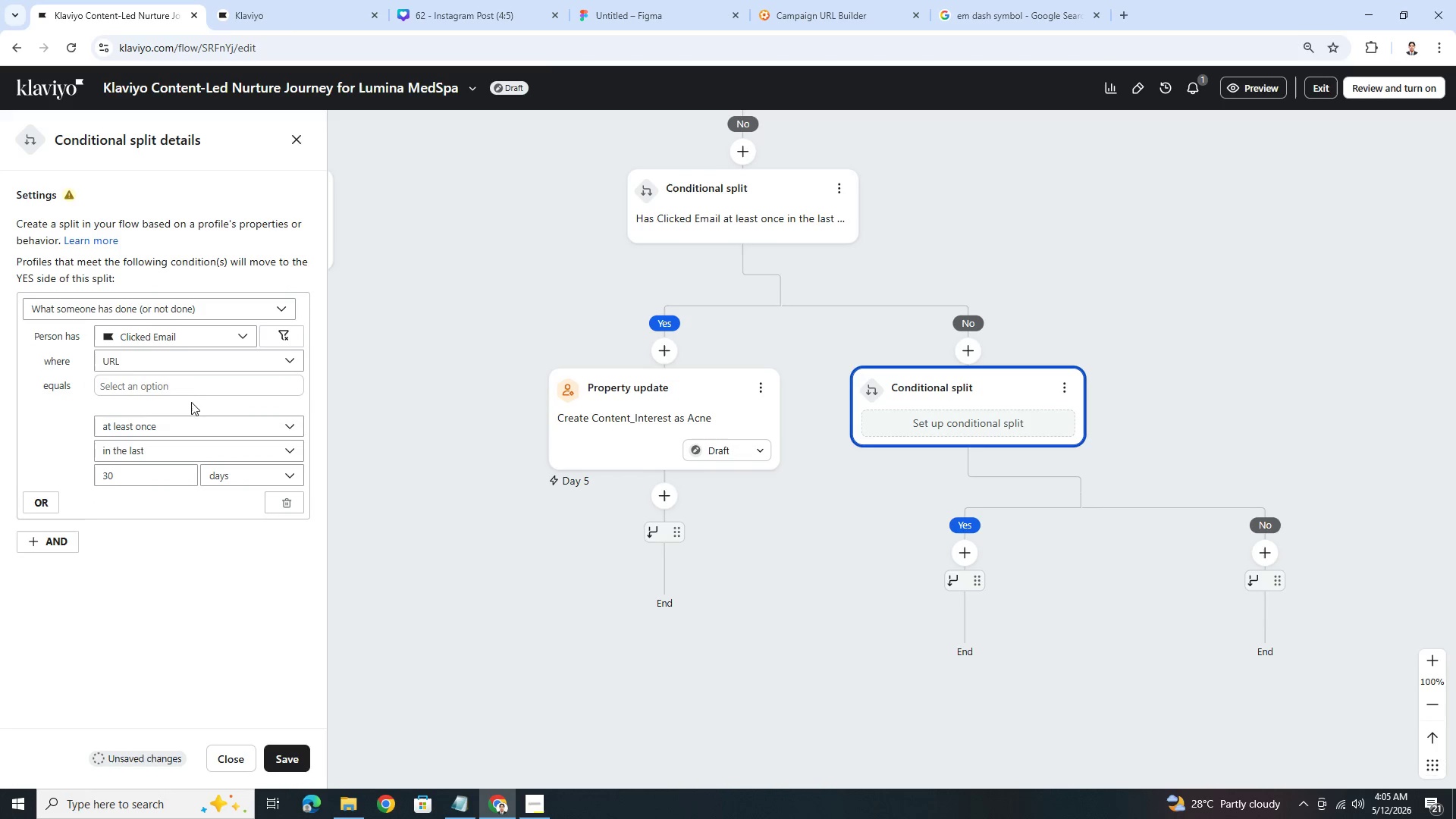 
left_click([191, 386])
 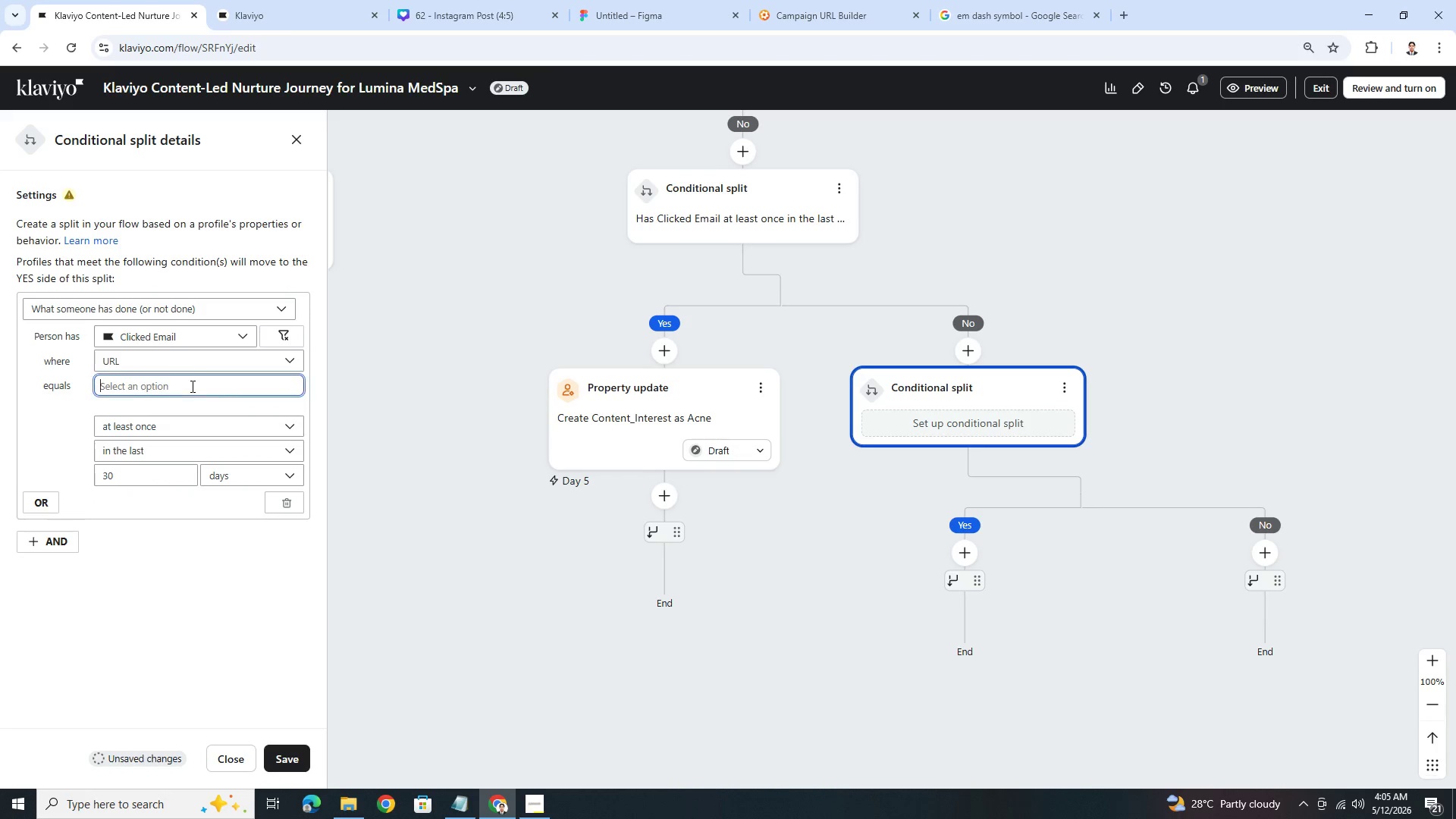 
key(Control+V)
 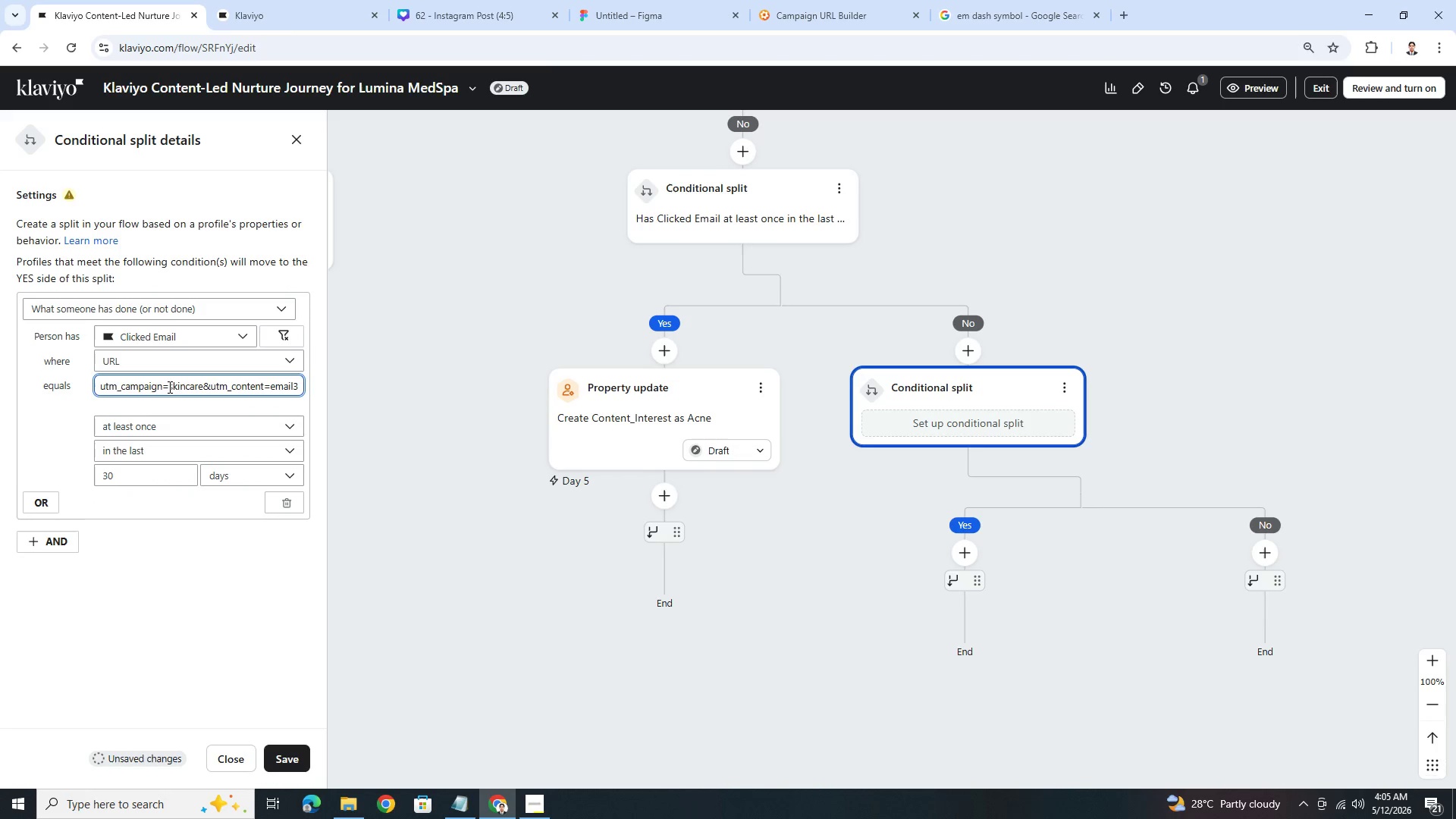 
left_click_drag(start_coordinate=[171, 387], to_coordinate=[38, 384])
 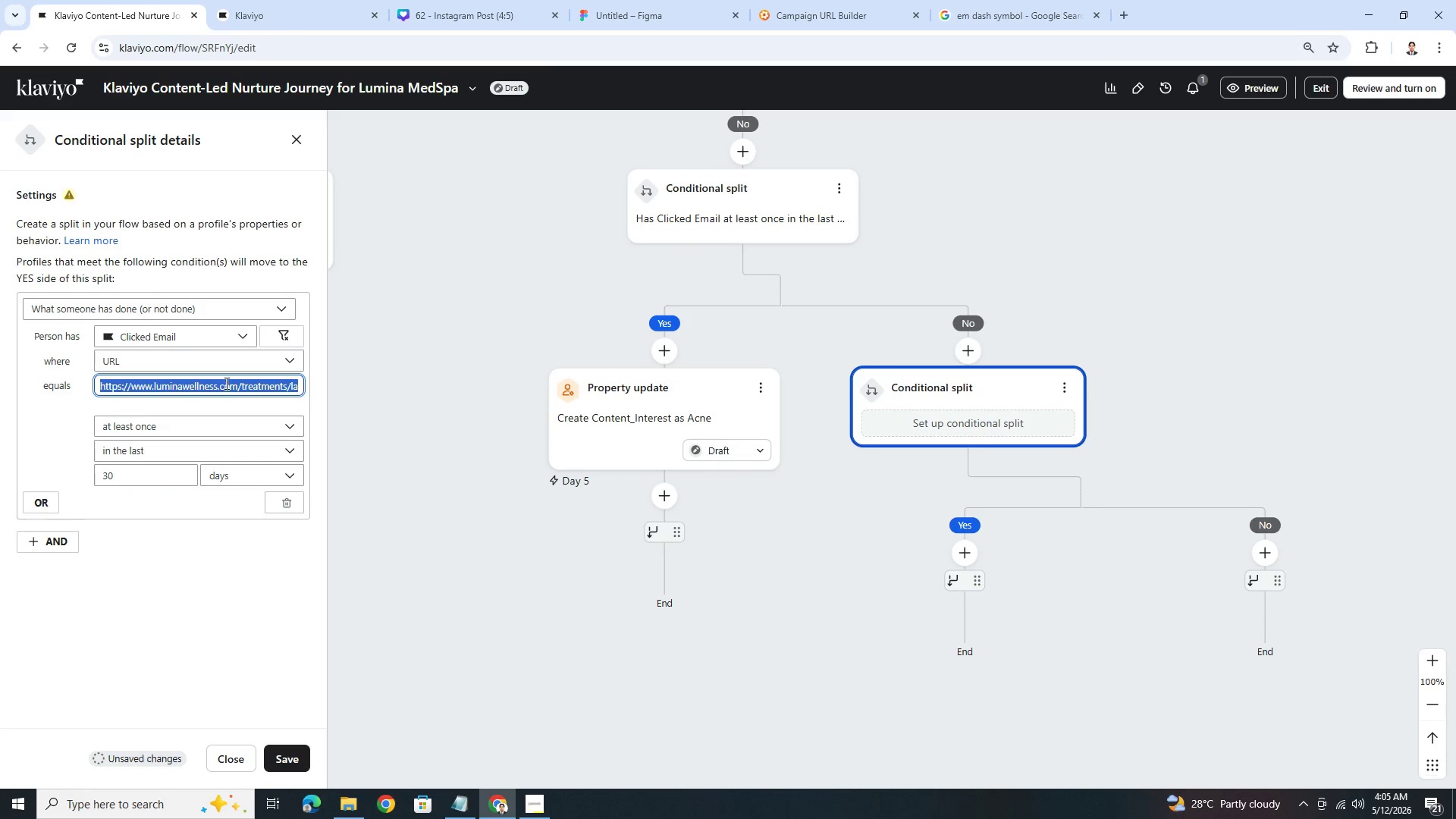 
left_click([232, 383])
 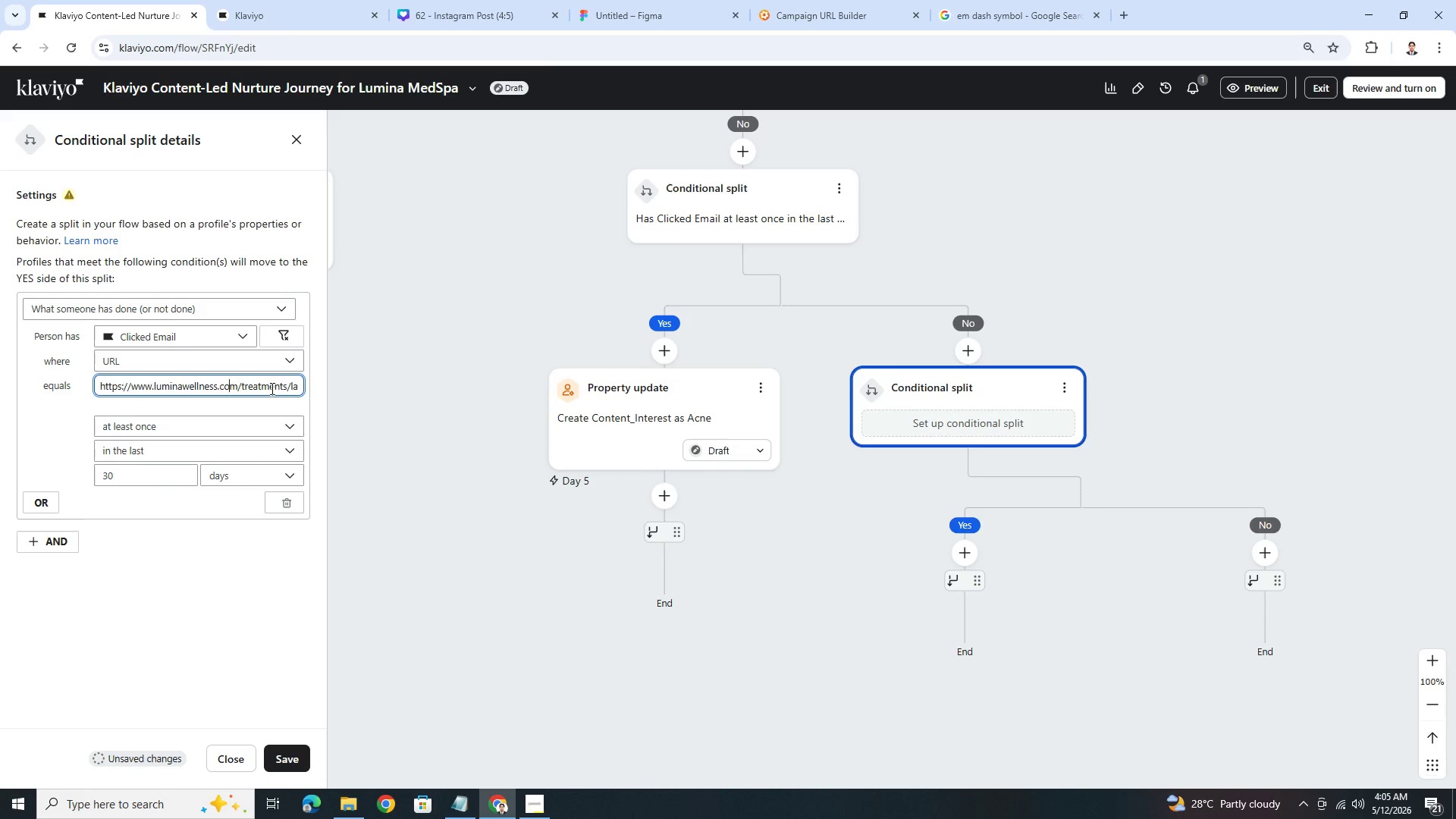 
left_click_drag(start_coordinate=[271, 388], to_coordinate=[293, 388])
 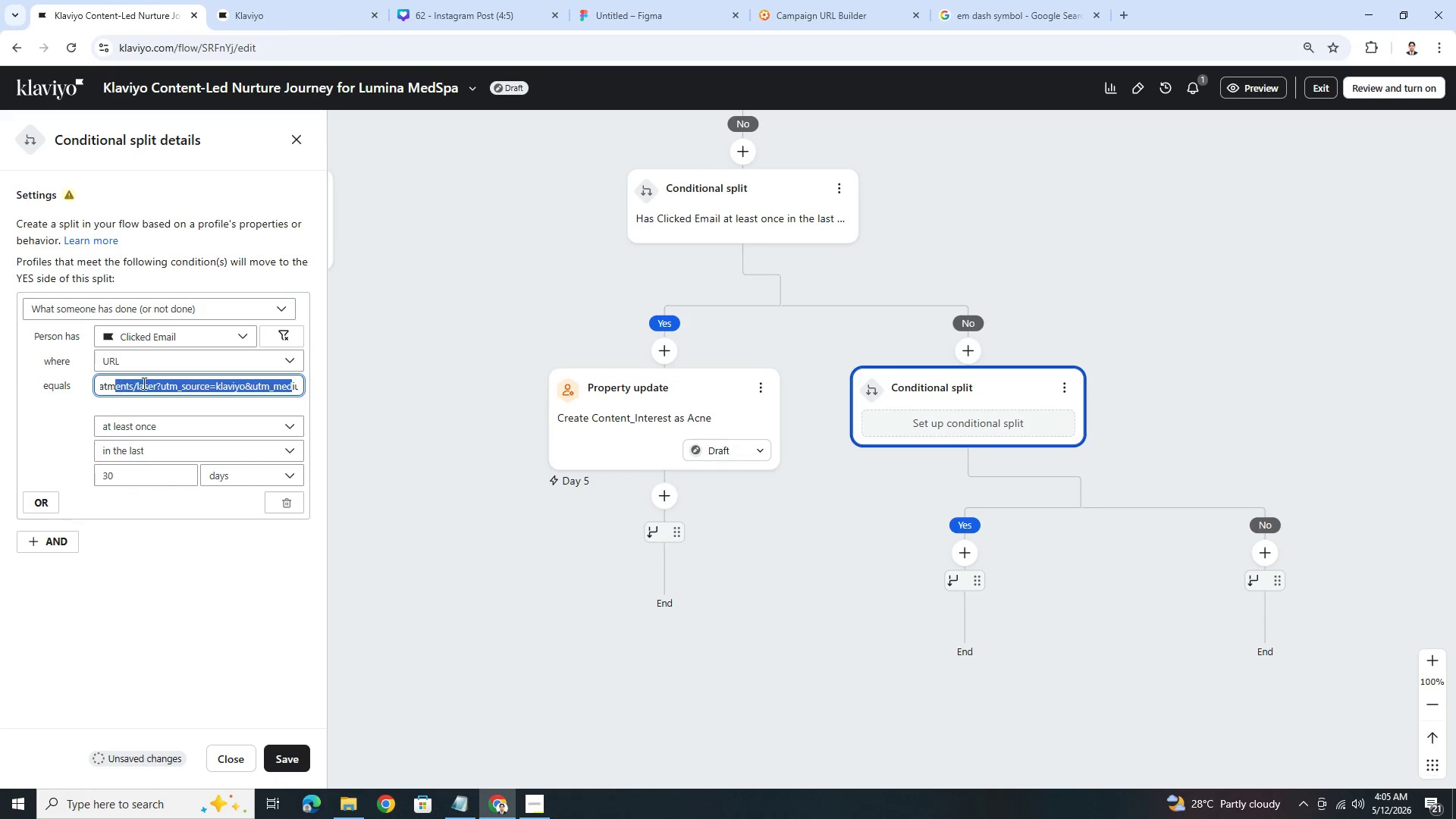 
left_click([153, 381])
 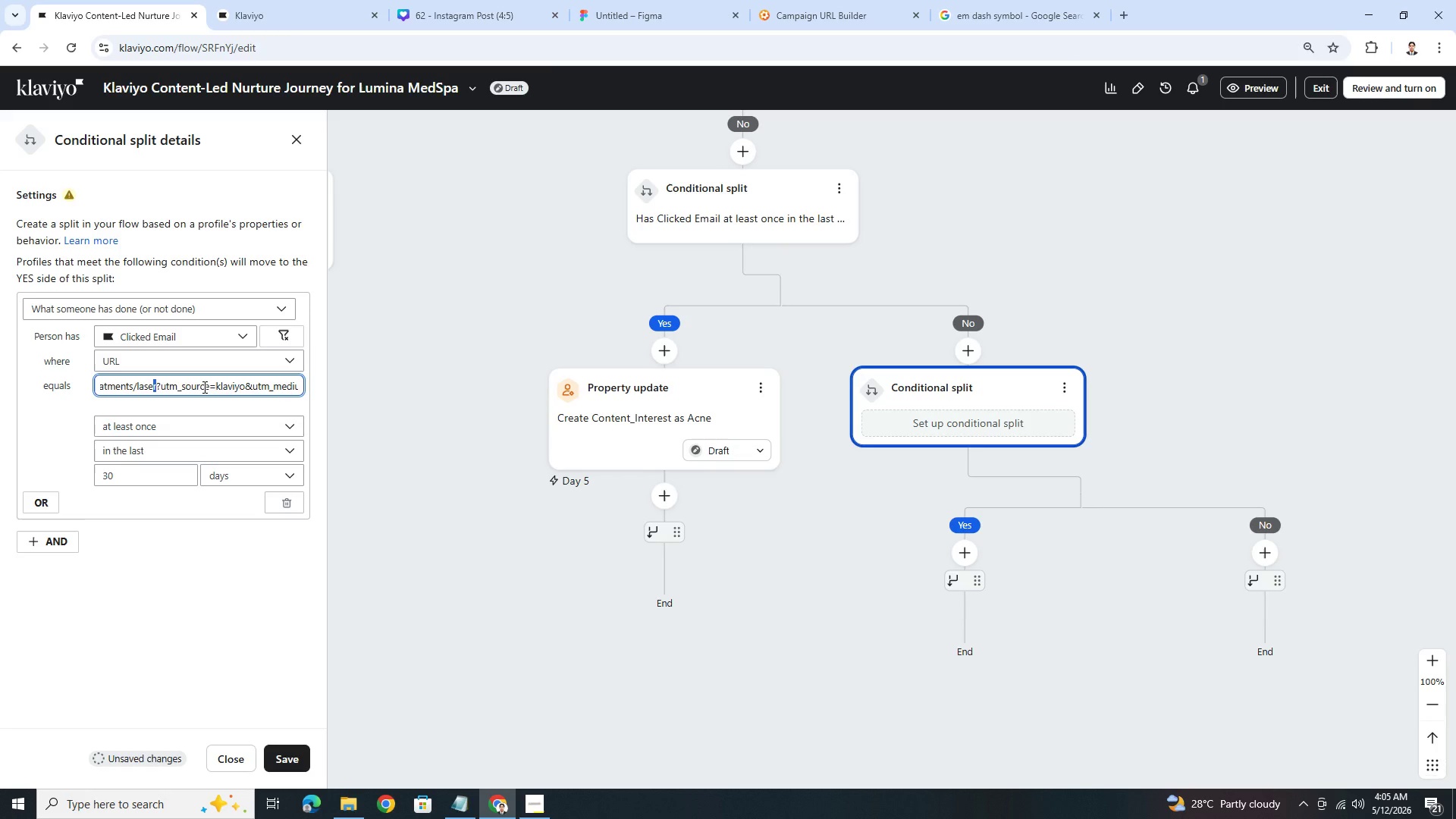 
key(ArrowRight)
 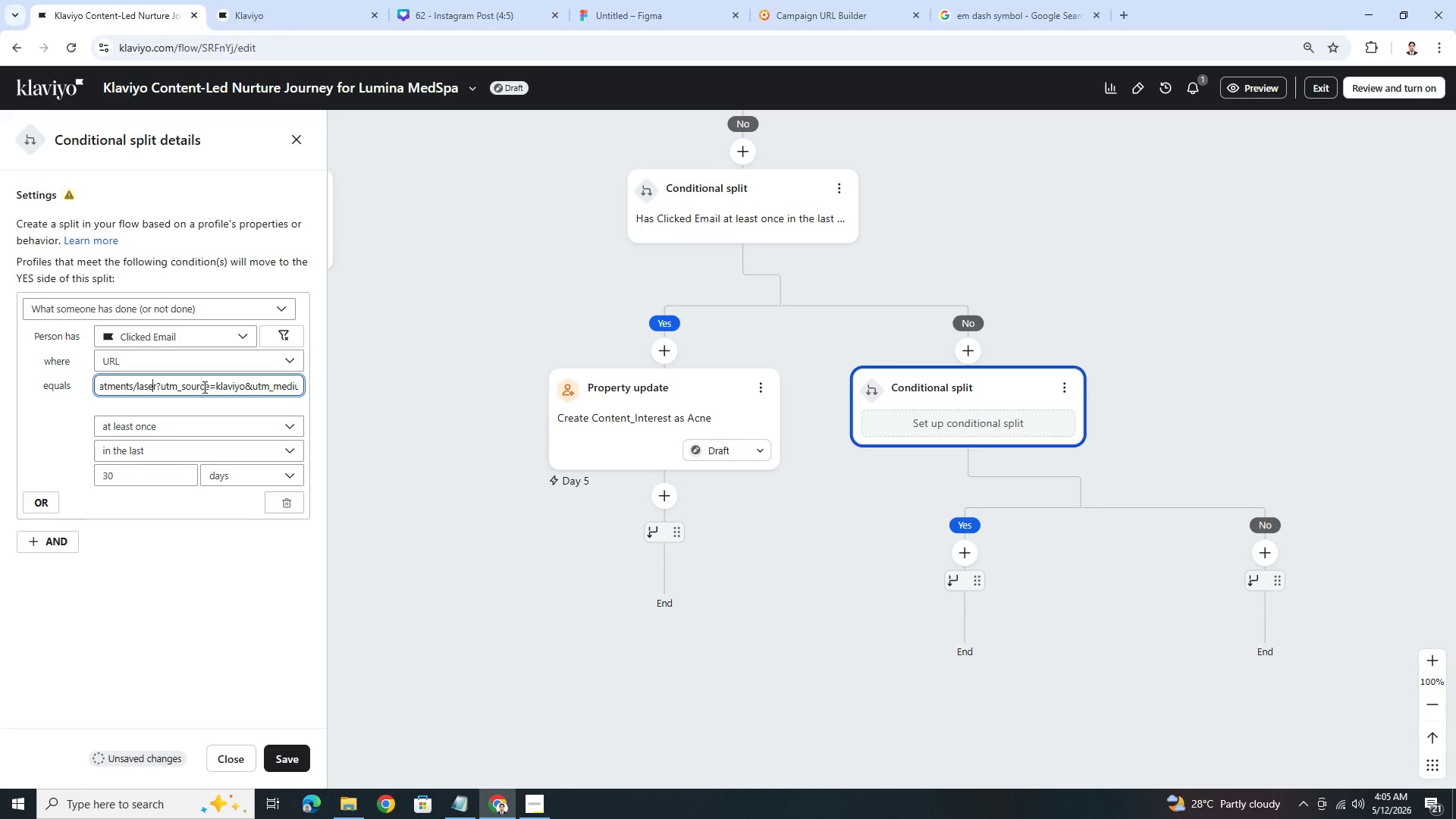 
key(ArrowLeft)
 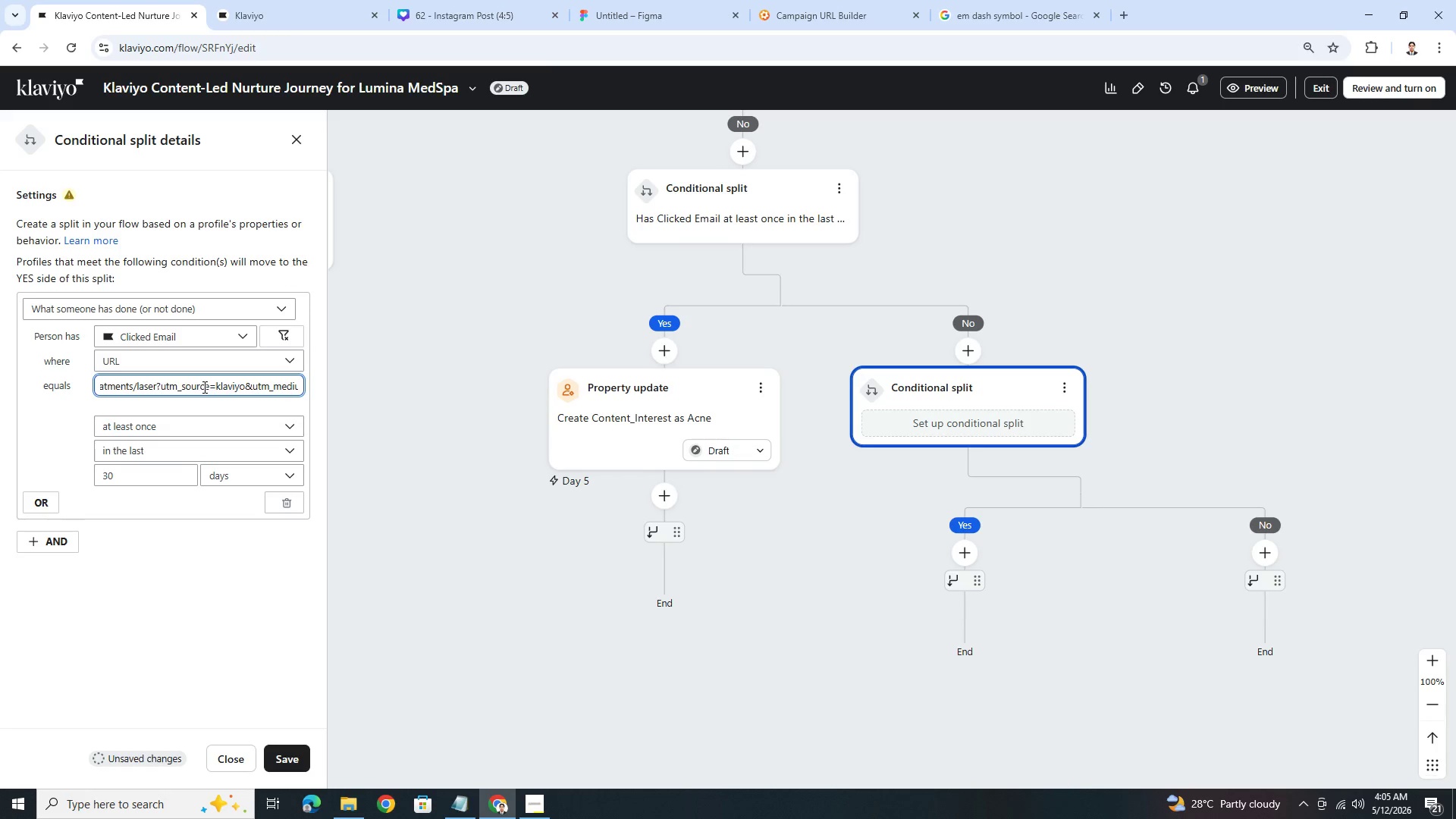 
key(ArrowRight)
 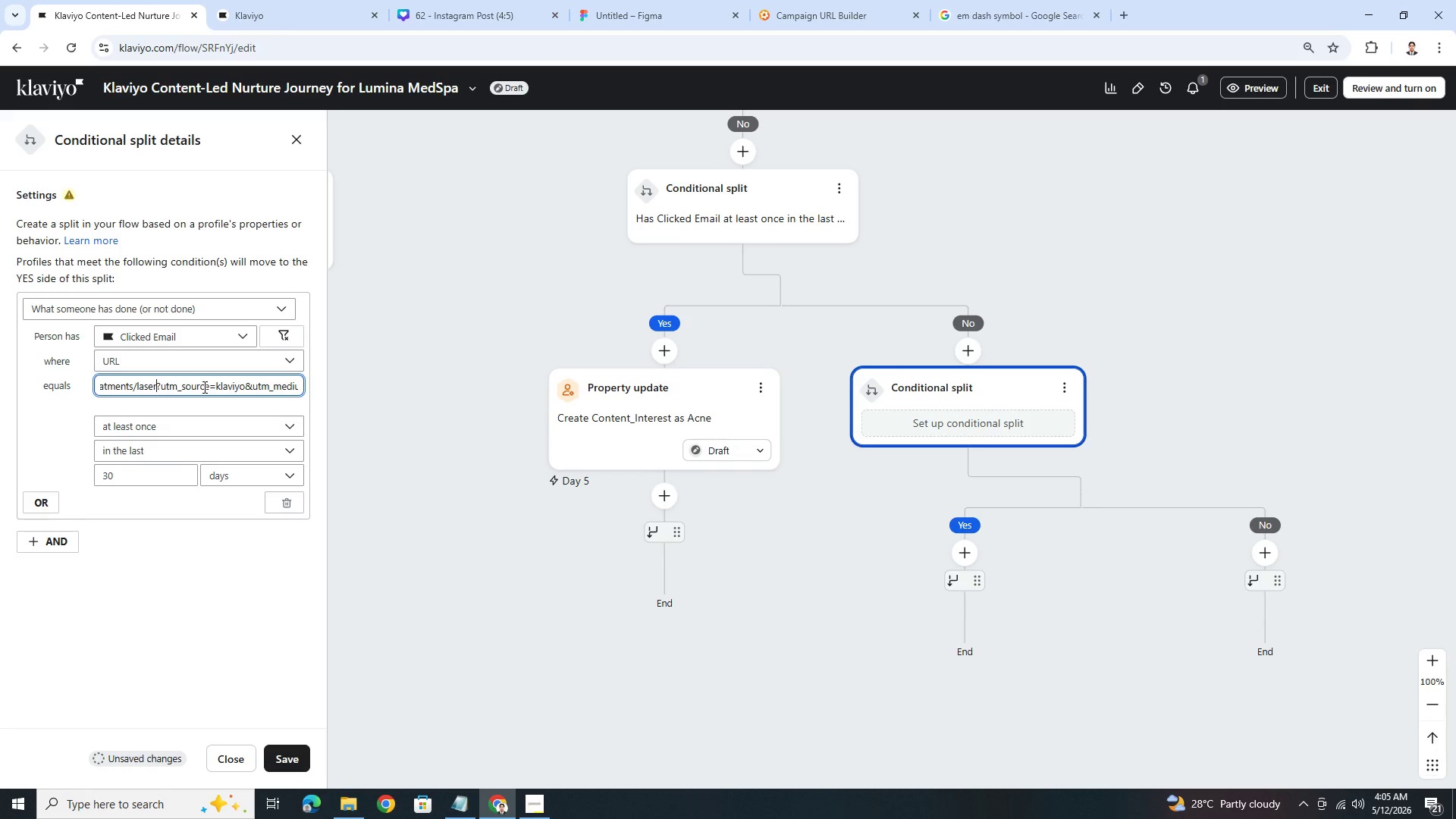 
key(Backspace)
 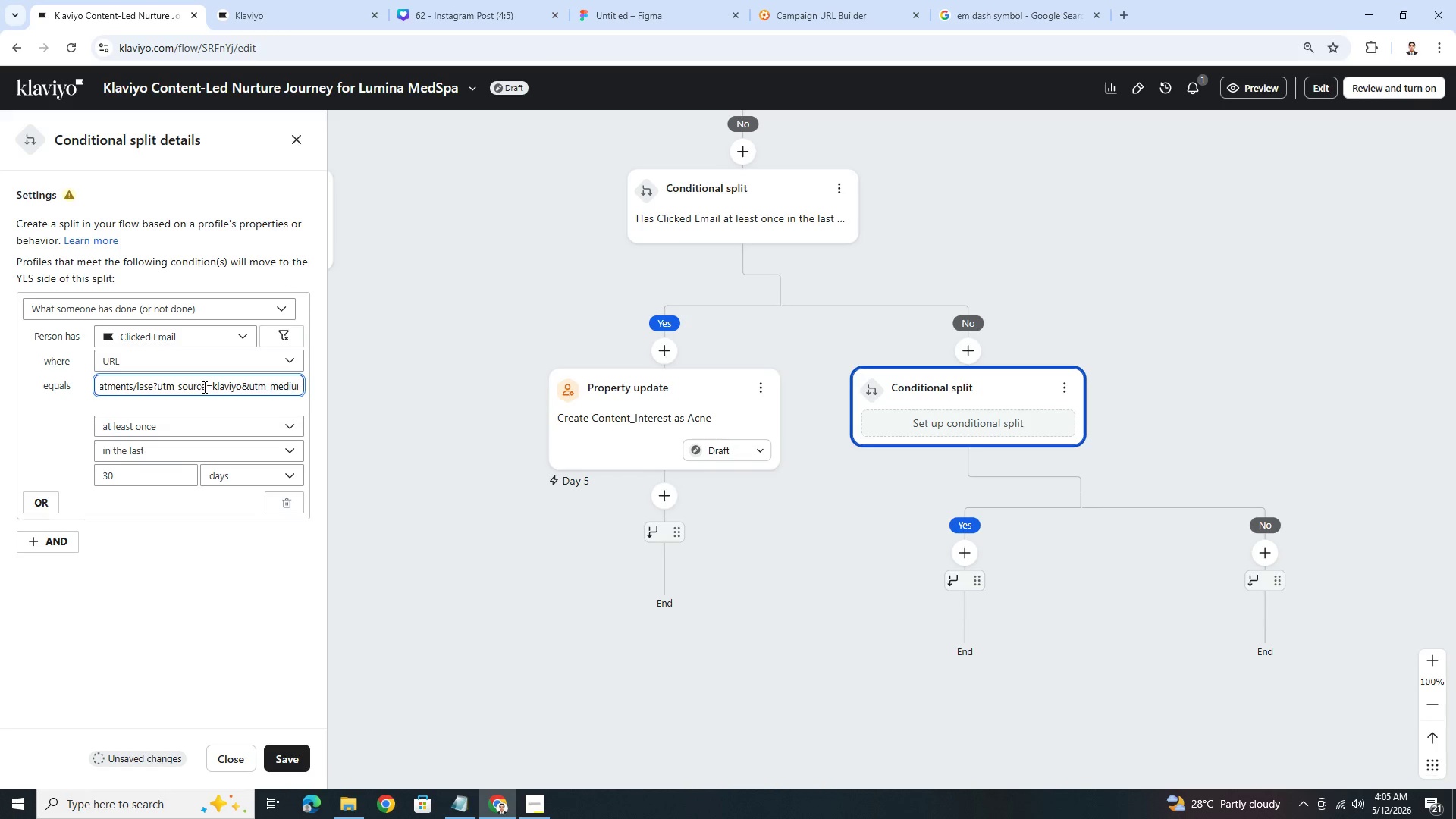 
key(Backspace)
 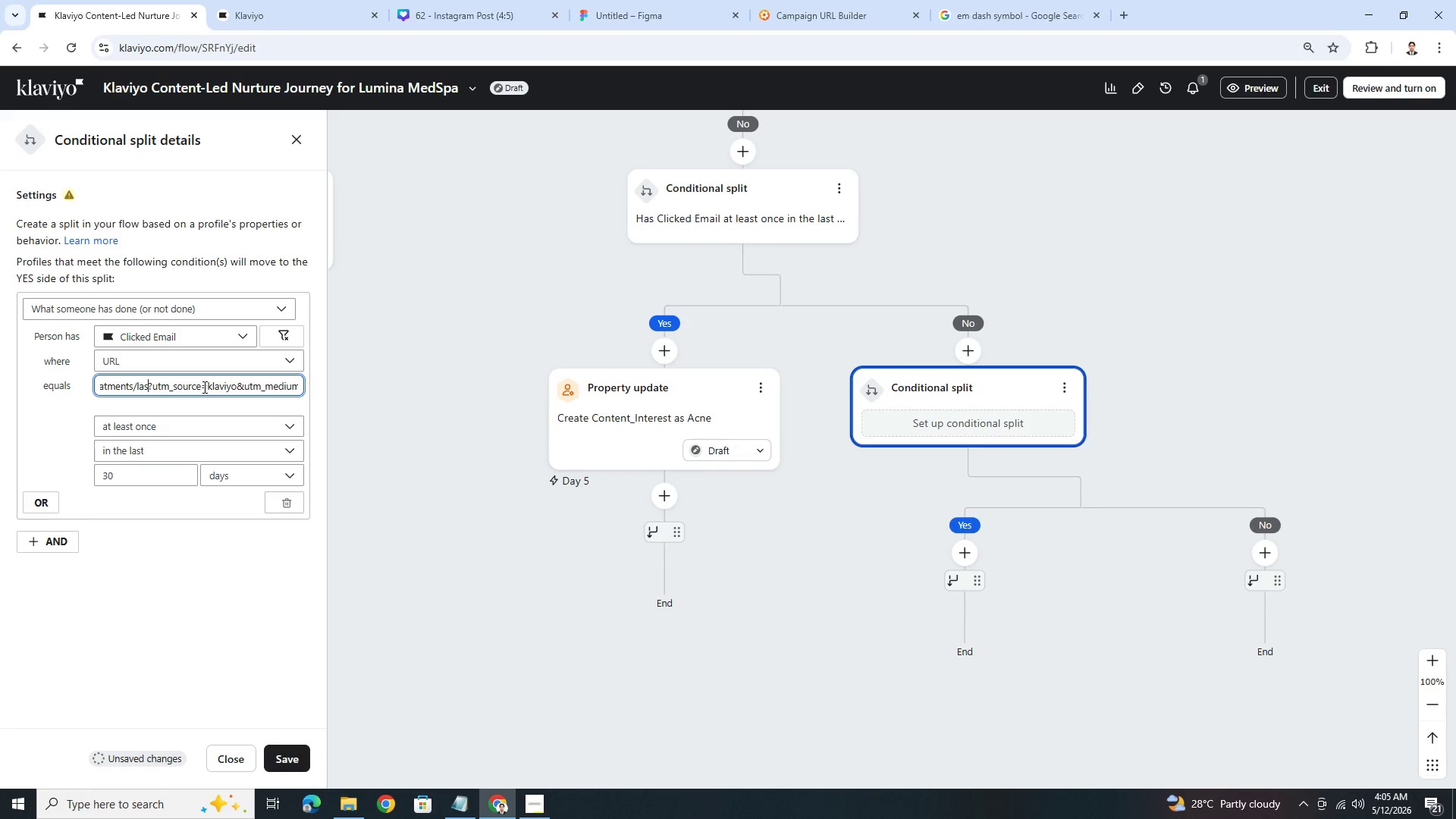 
key(Backspace)
 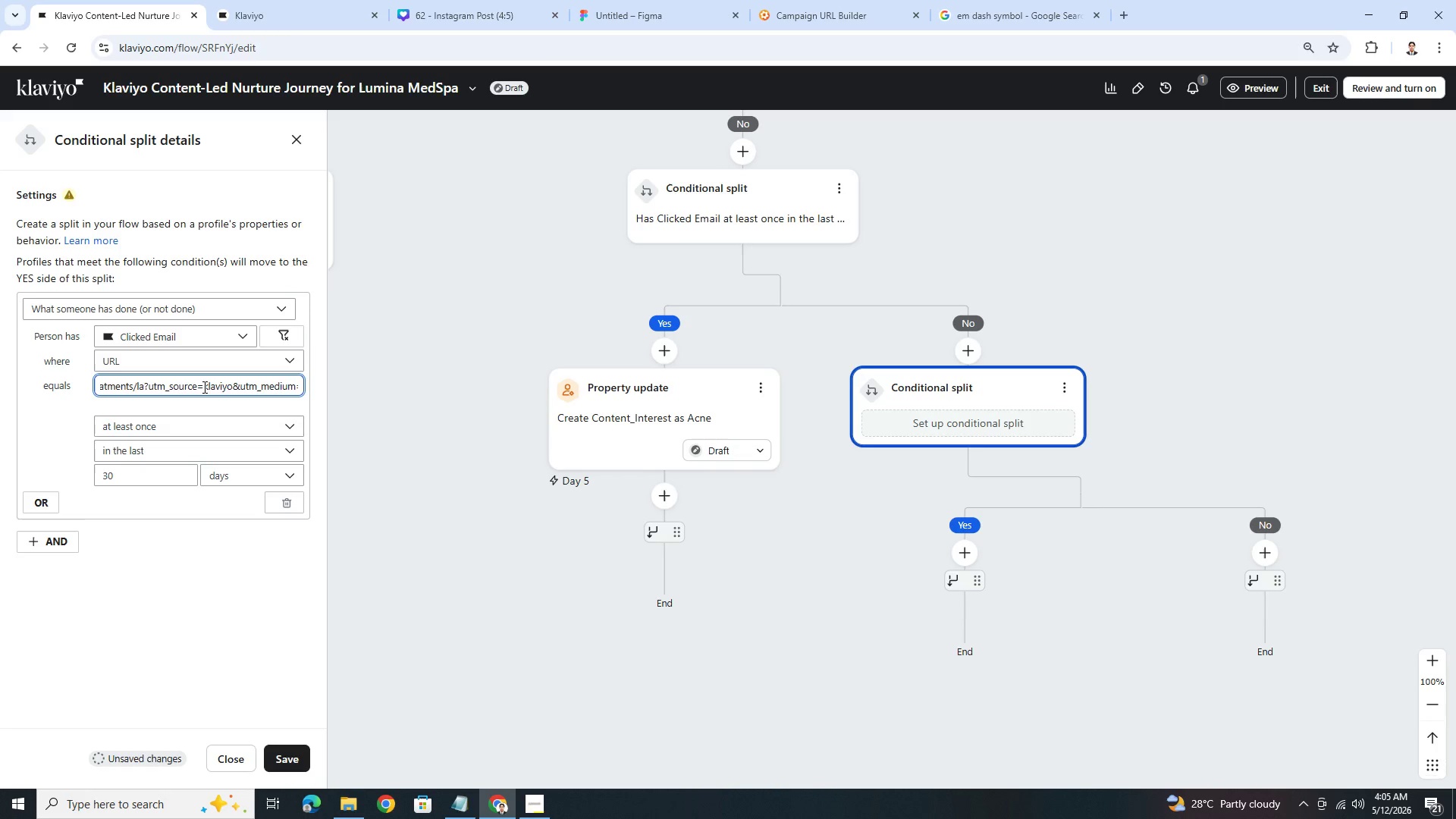 
key(Backspace)
 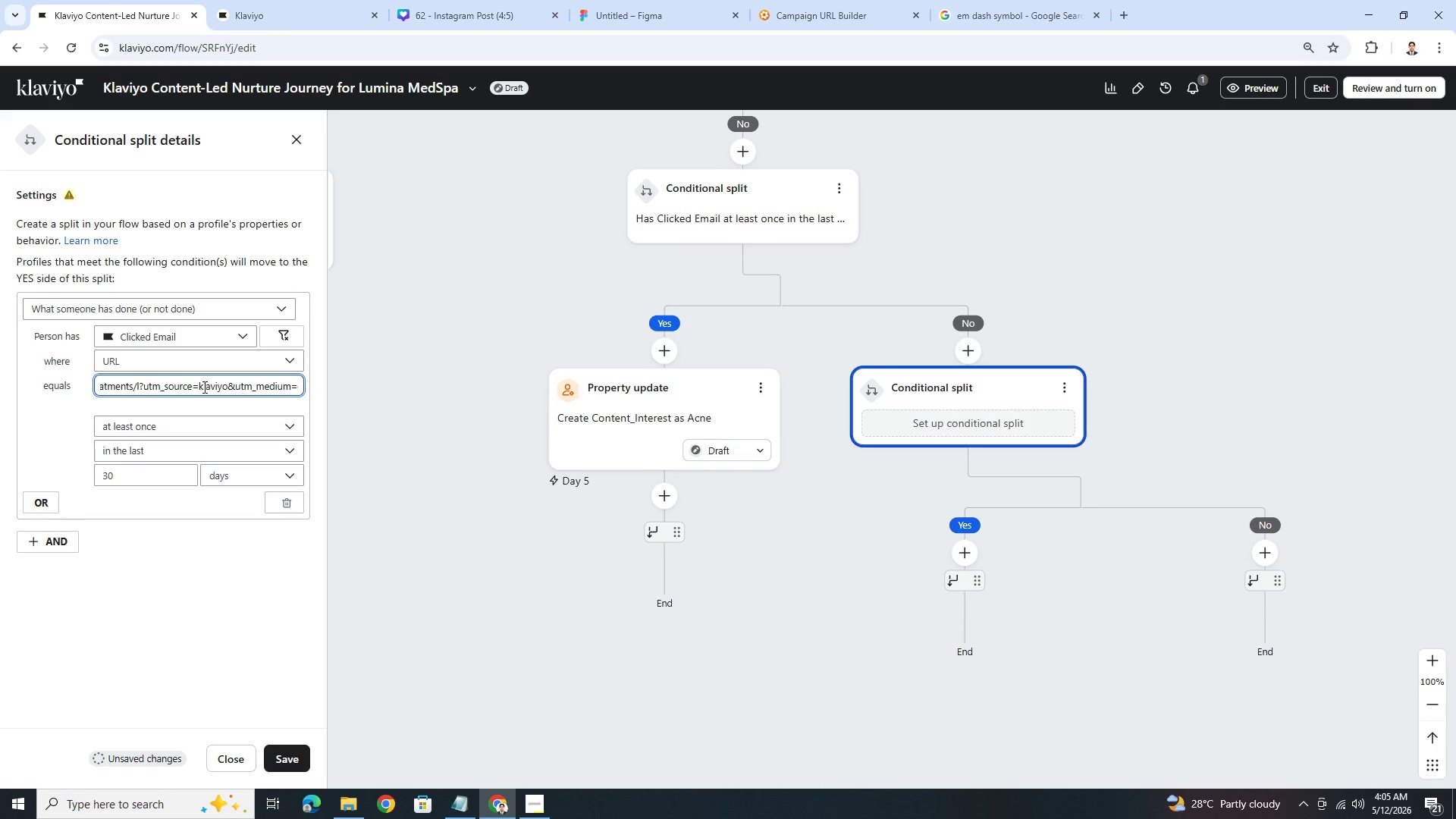 
key(Backspace)
 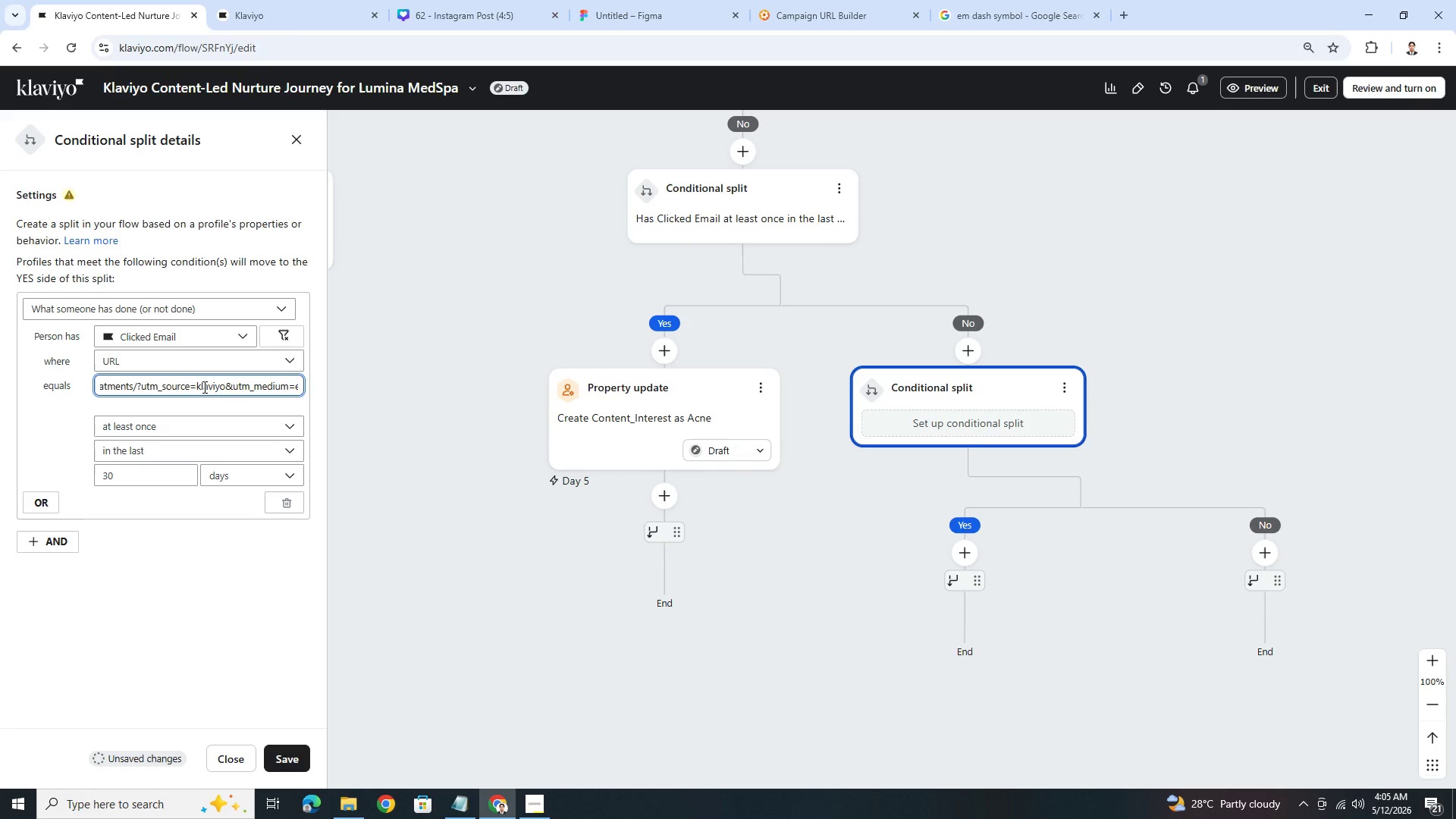 
wait(10.61)
 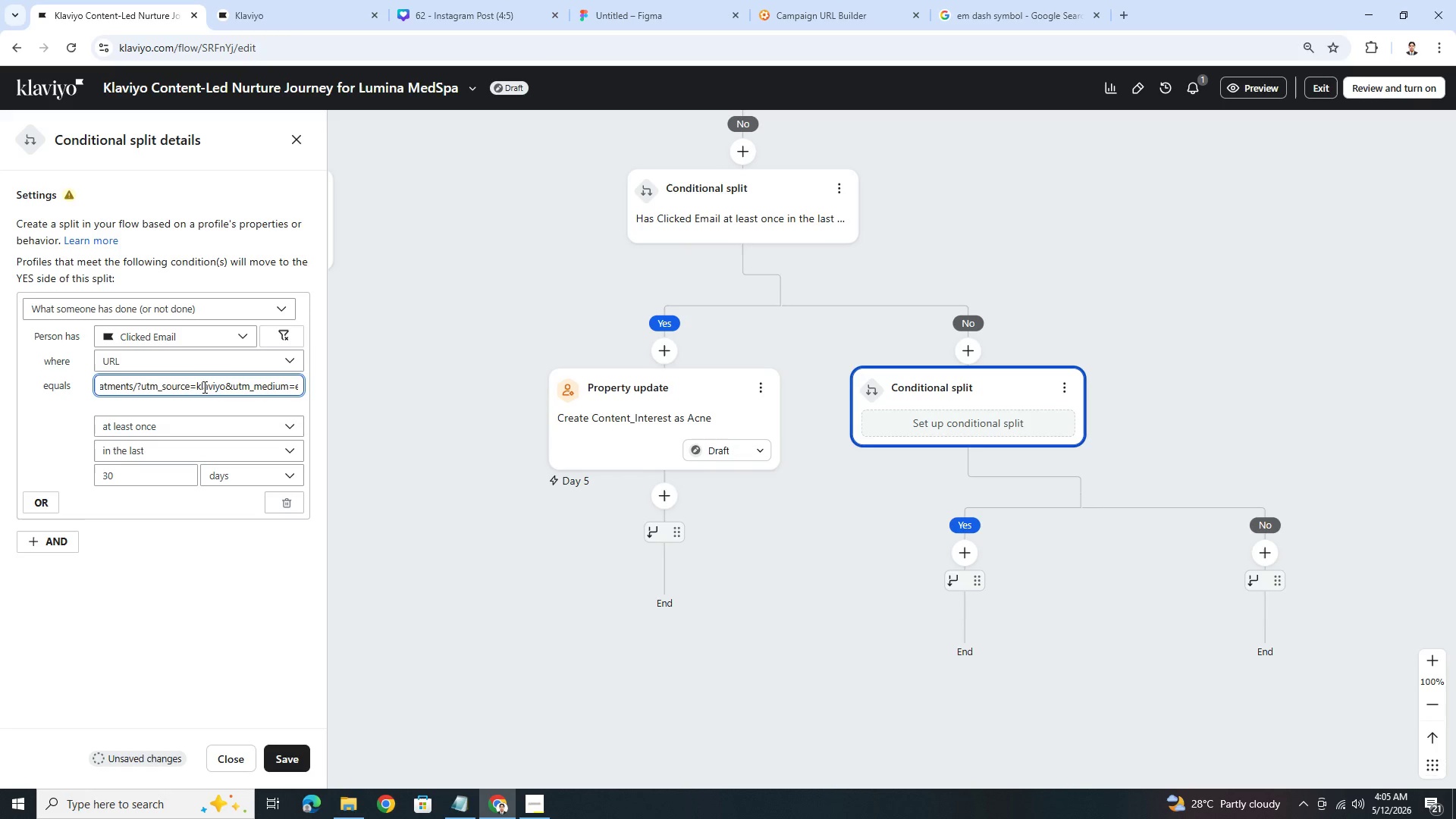 
type(hydrafacial)
 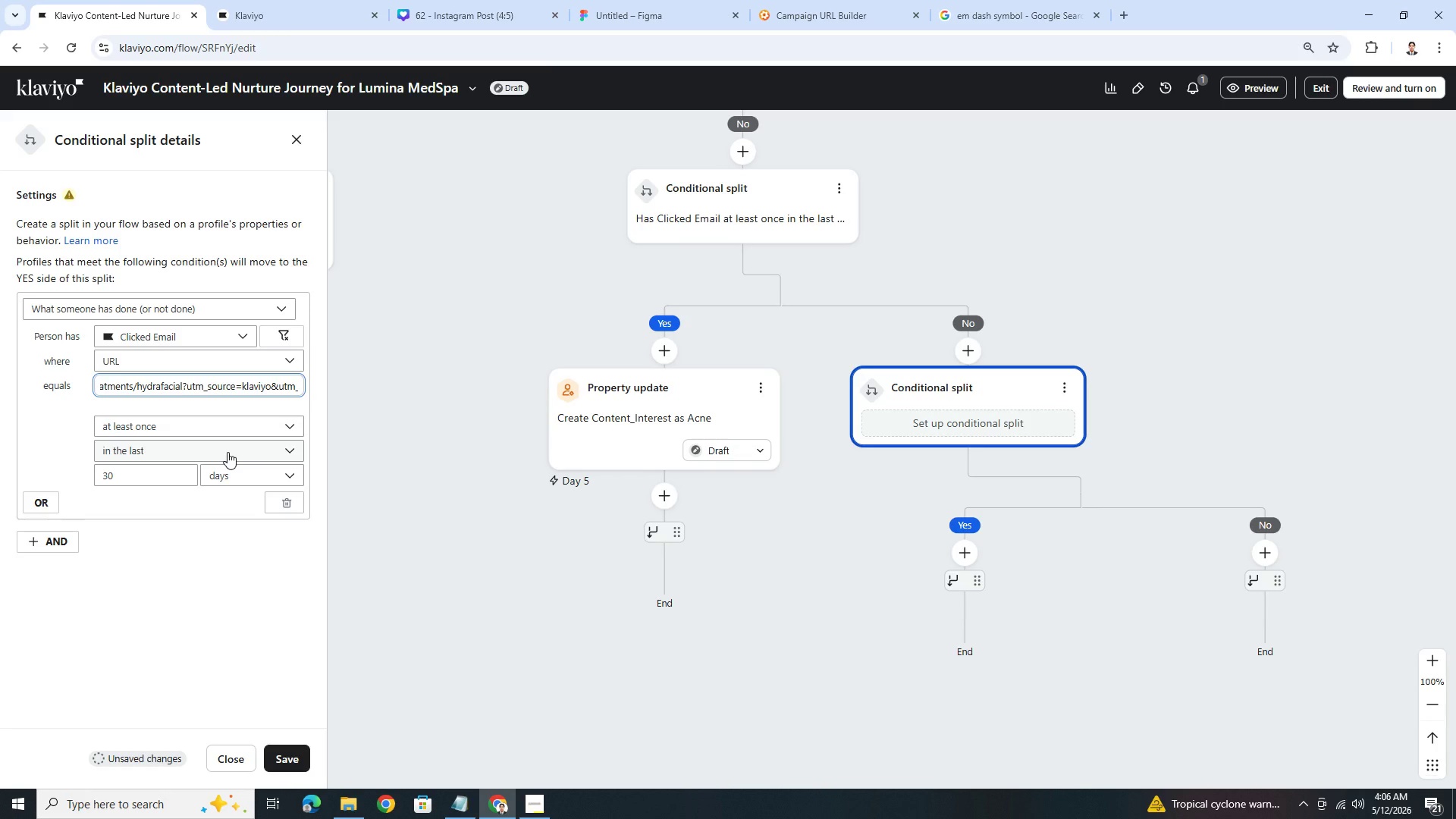 
wait(19.45)
 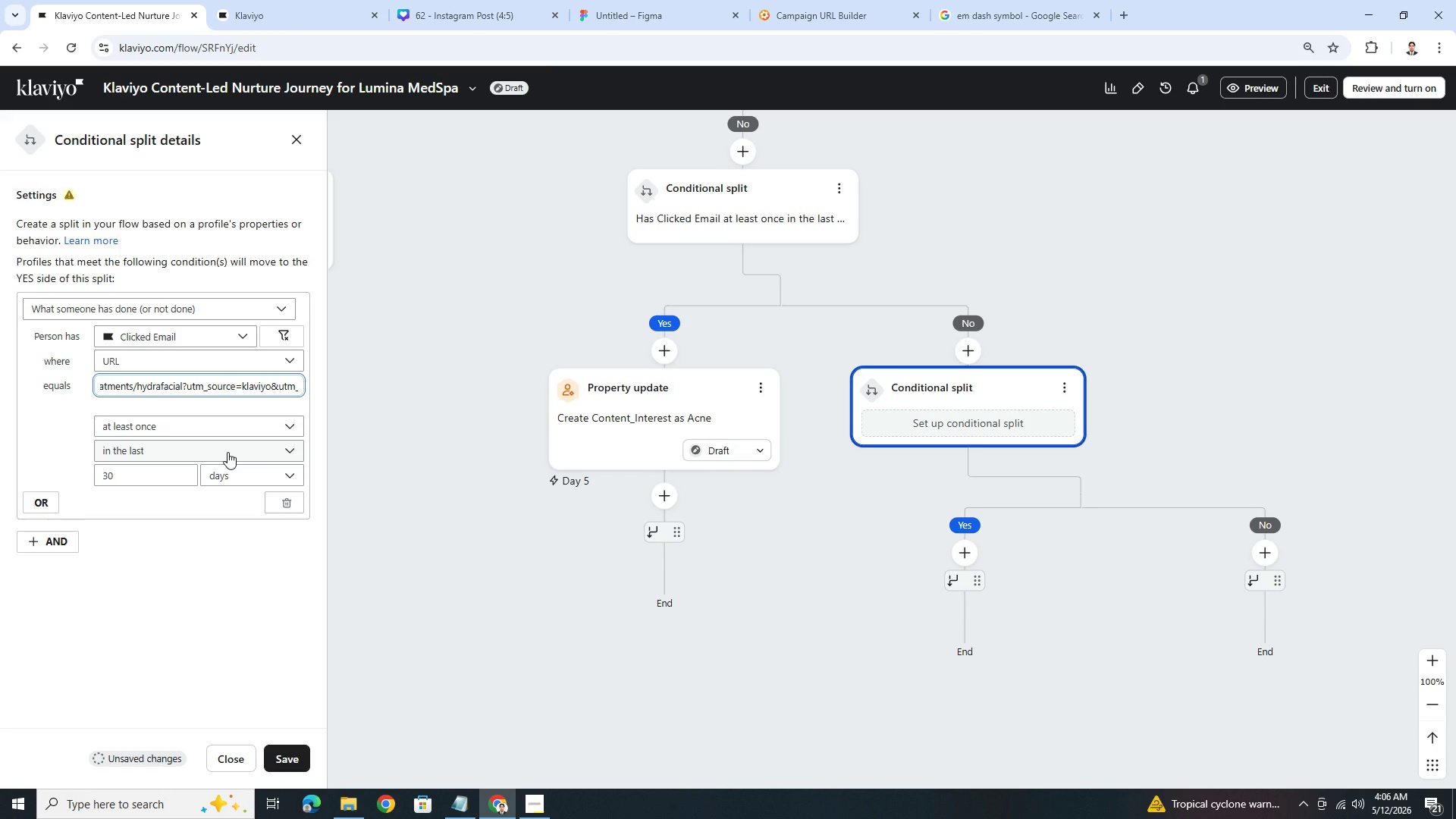 
left_click([285, 754])
 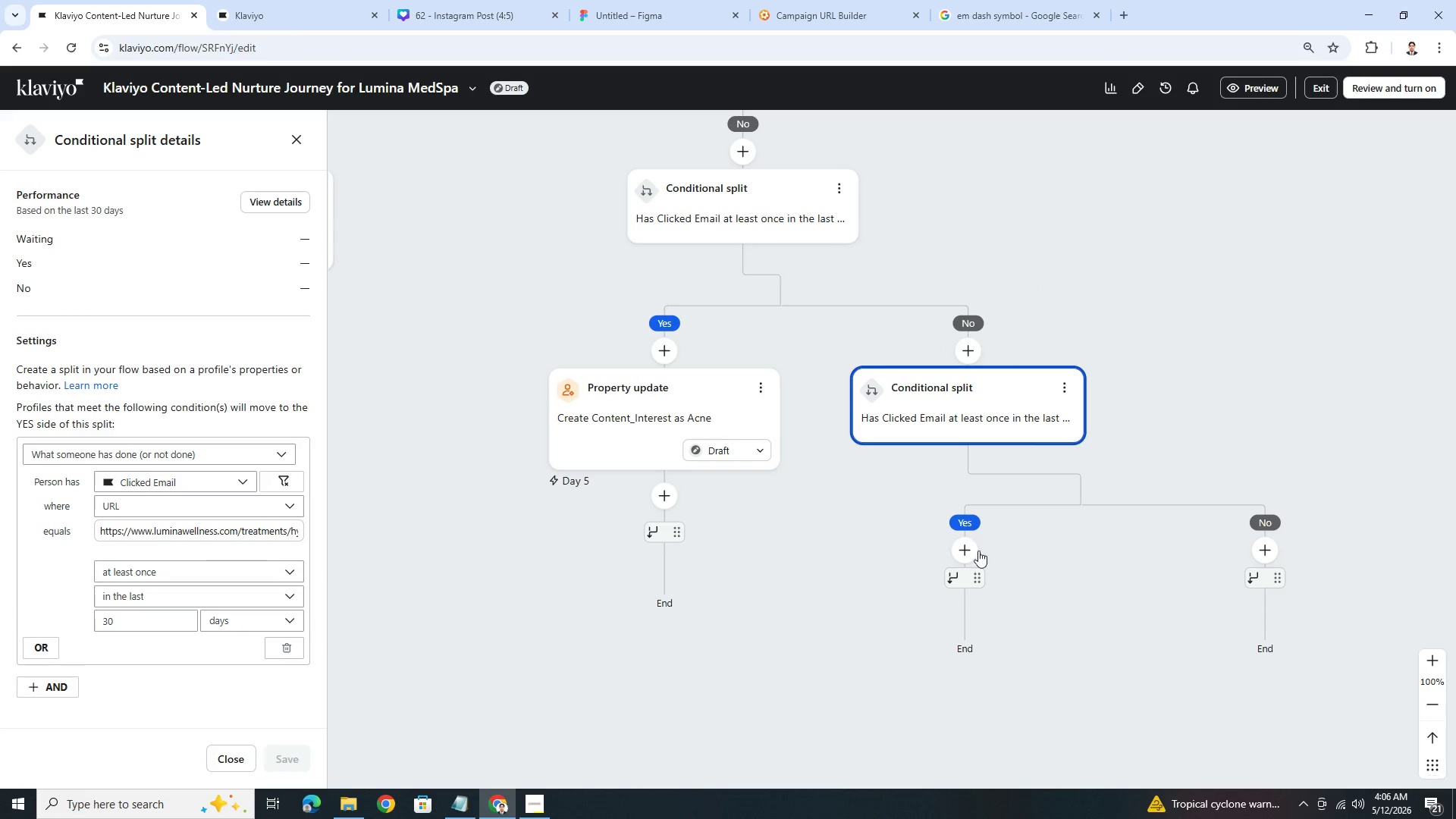 
left_click([764, 384])
 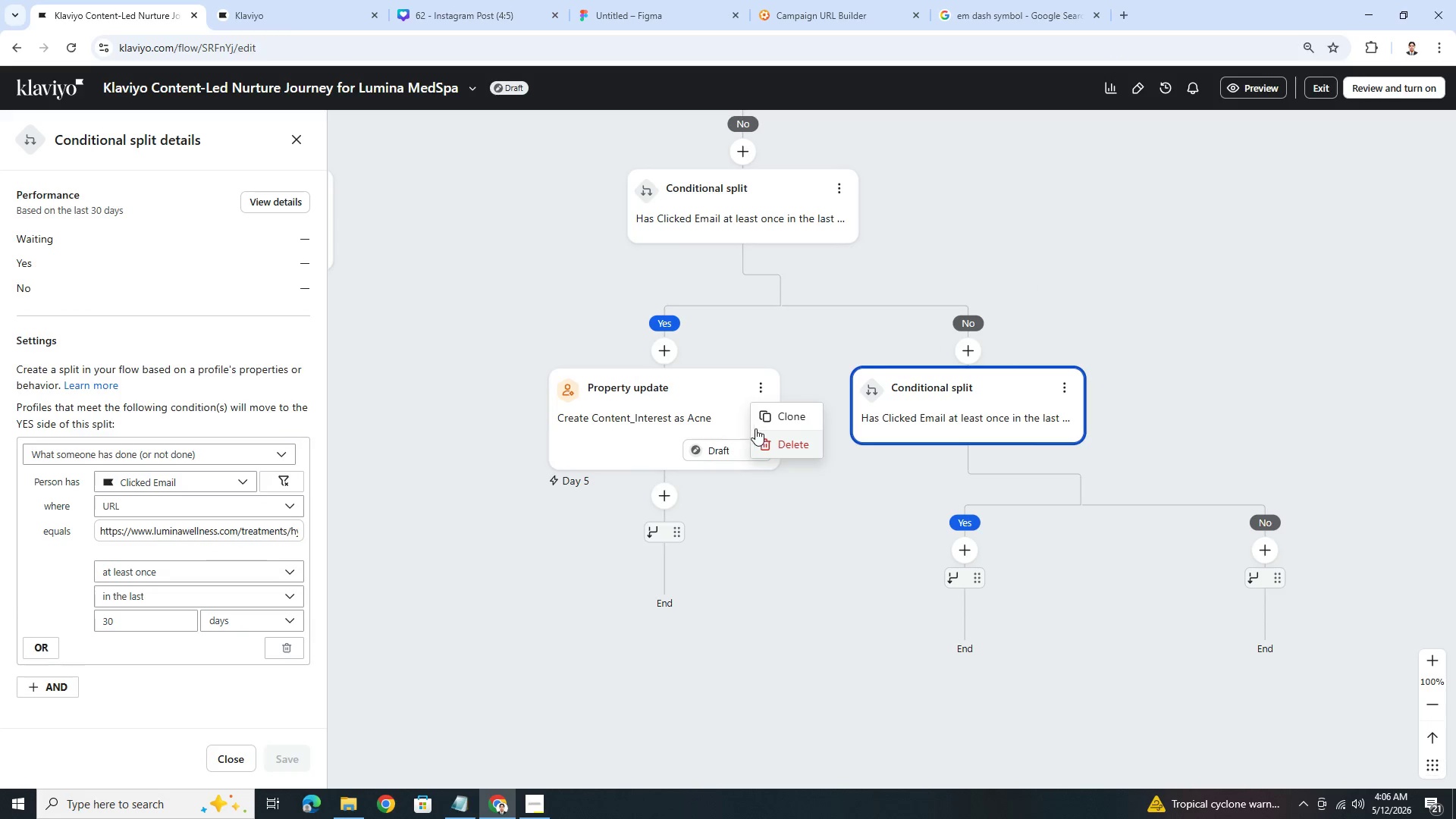 
left_click([771, 416])
 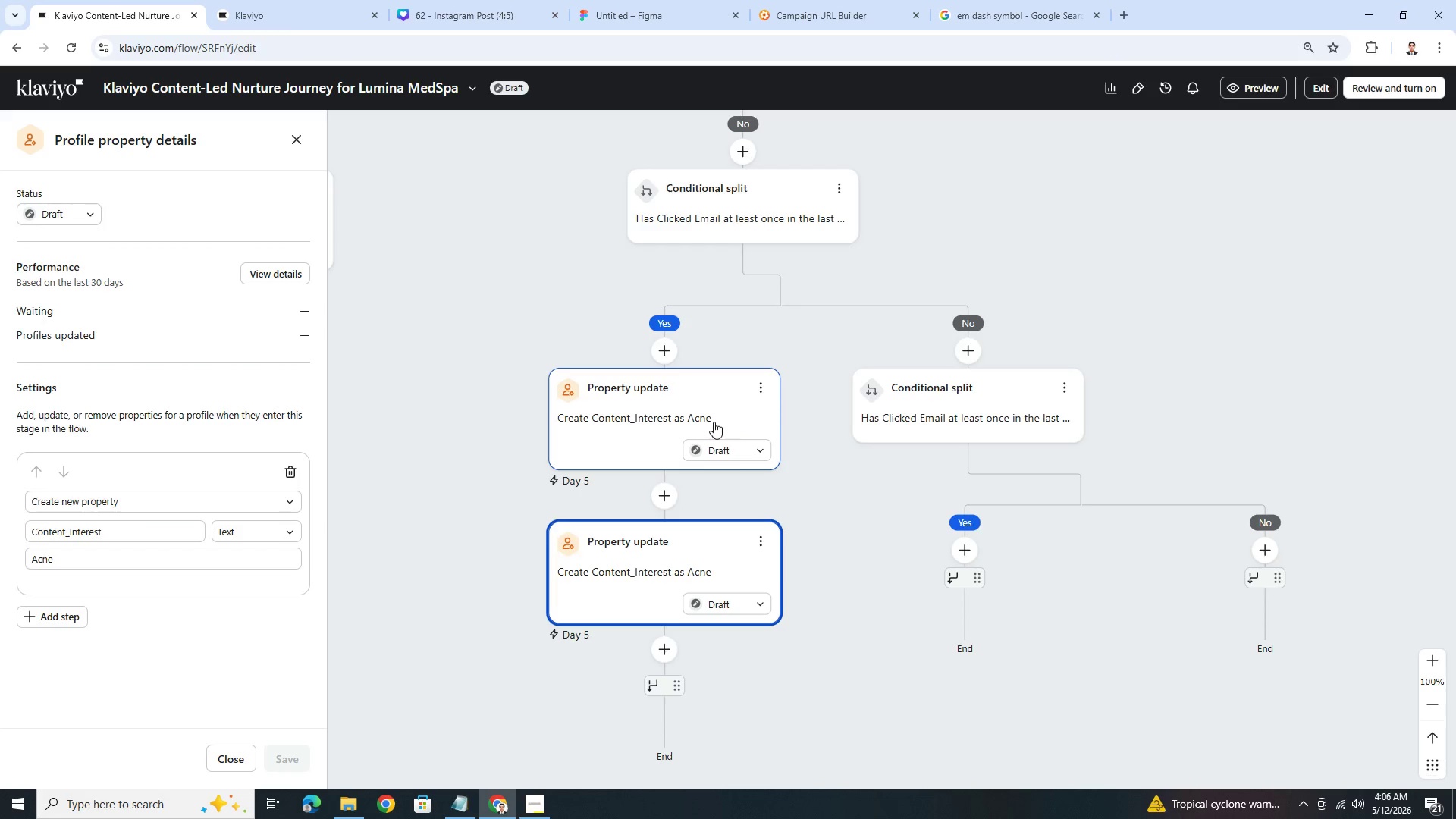 
left_click_drag(start_coordinate=[640, 555], to_coordinate=[955, 559])
 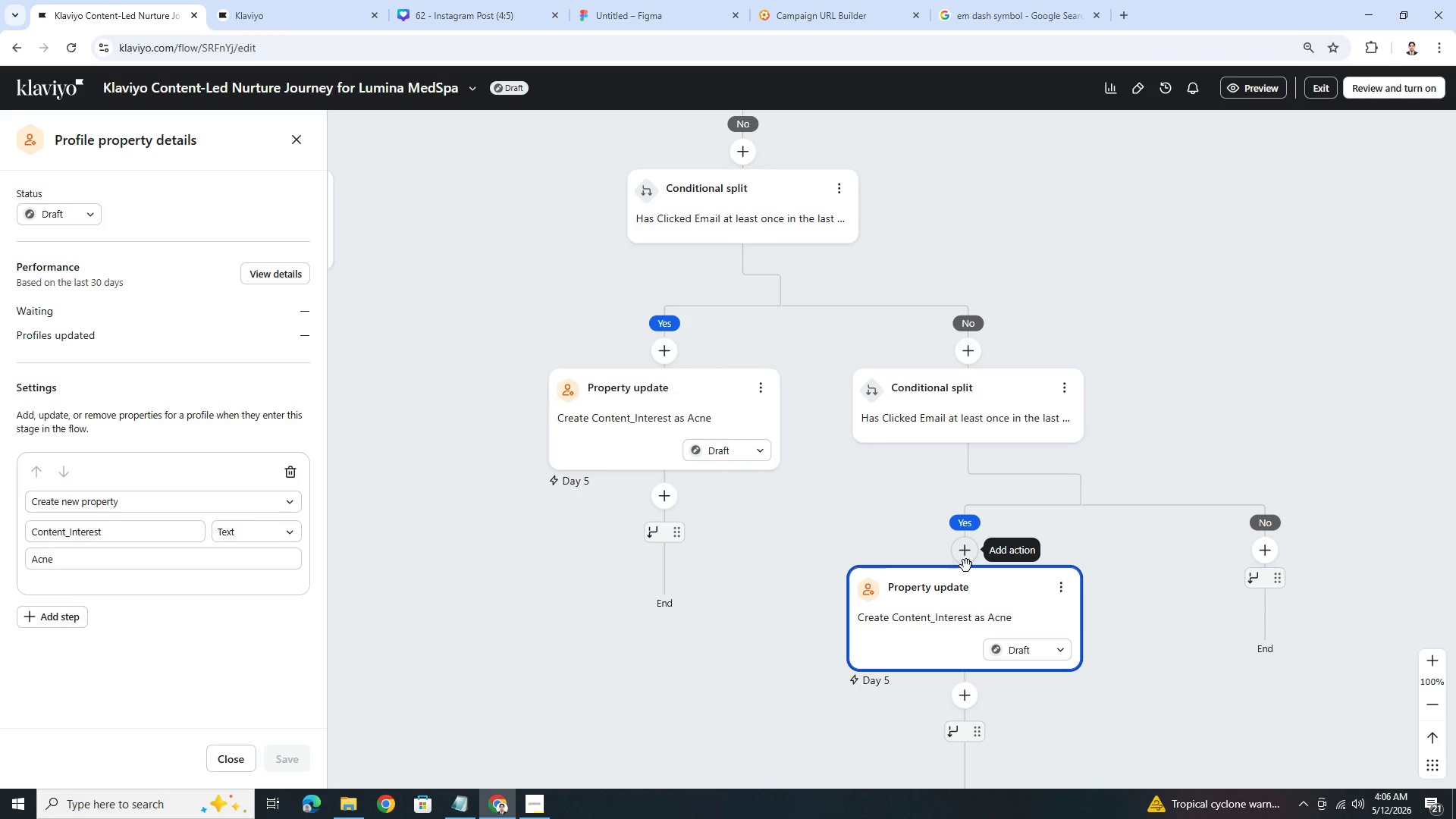 
left_click([1030, 586])
 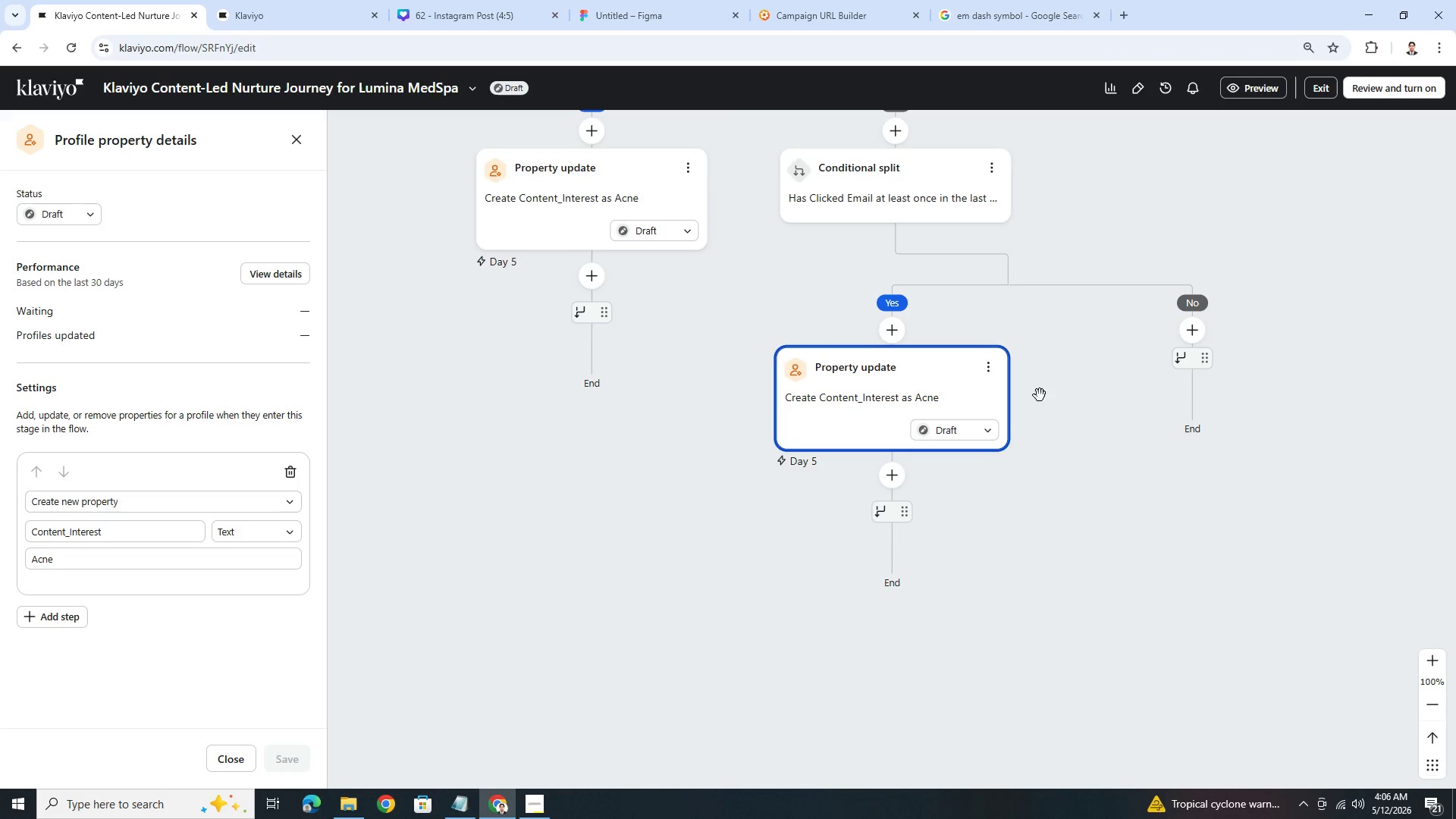 
left_click_drag(start_coordinate=[1061, 359], to_coordinate=[997, 466])
 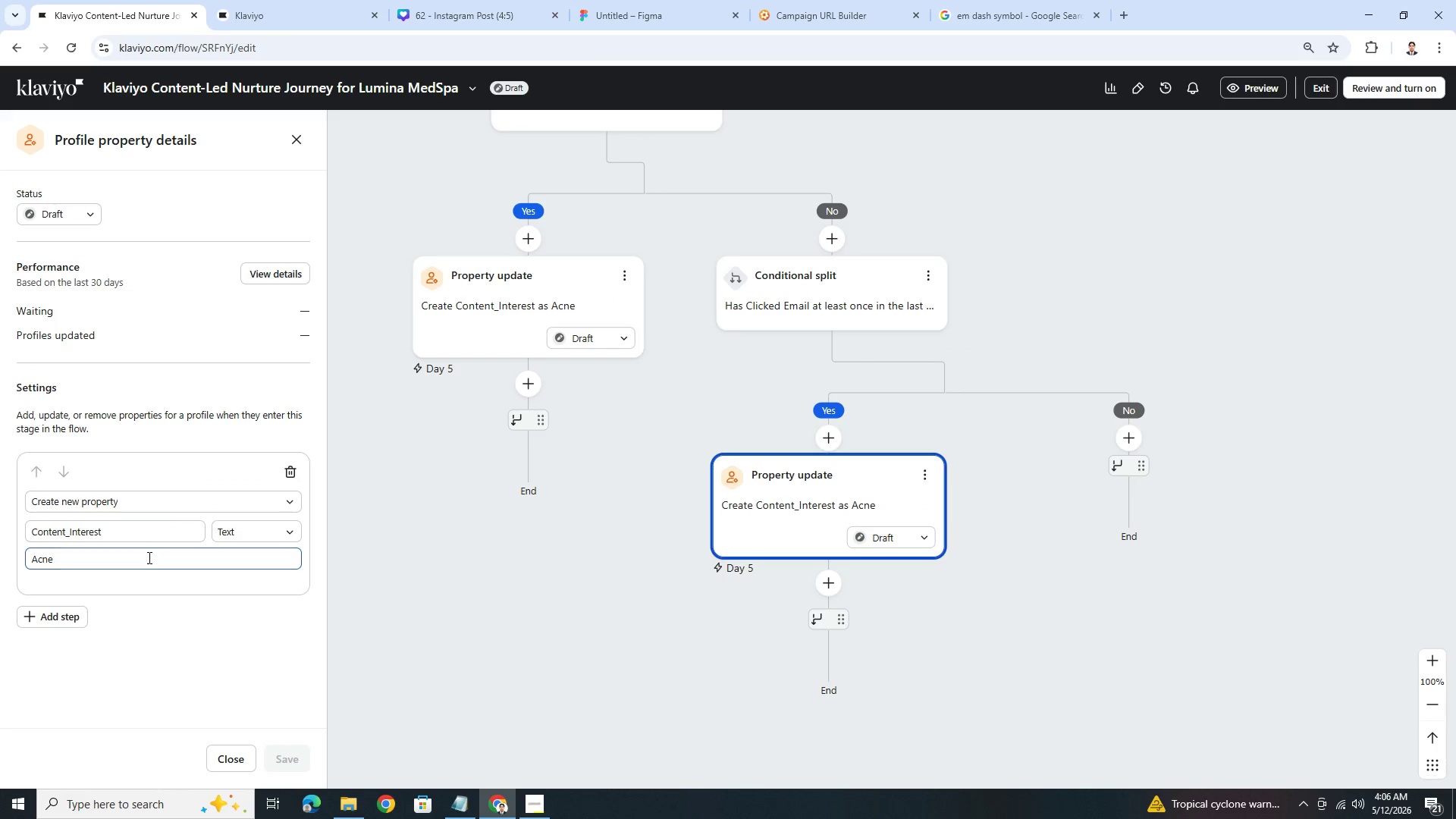 
left_click([544, 811])